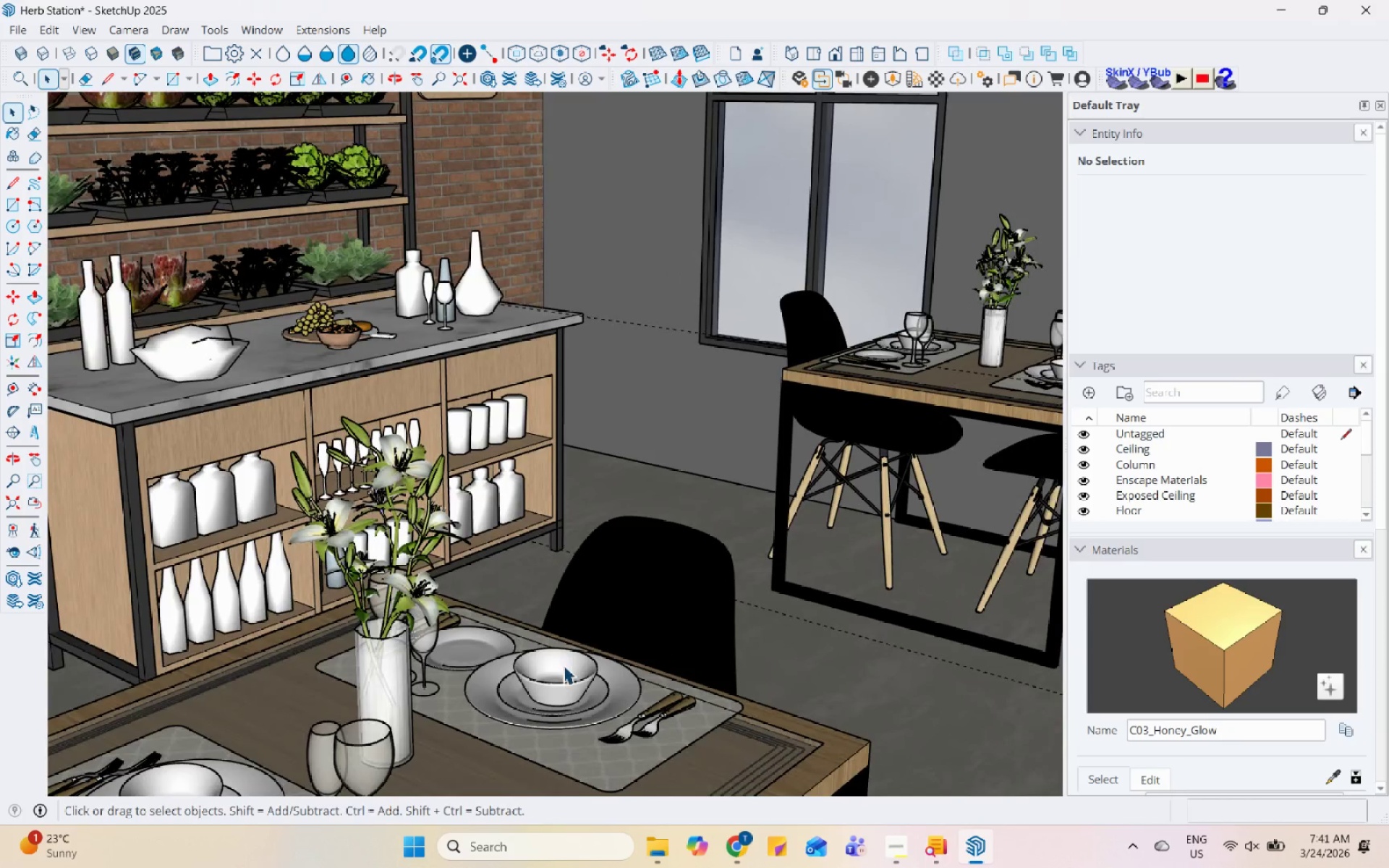 
scroll: coordinate [425, 422], scroll_direction: down, amount: 6.0
 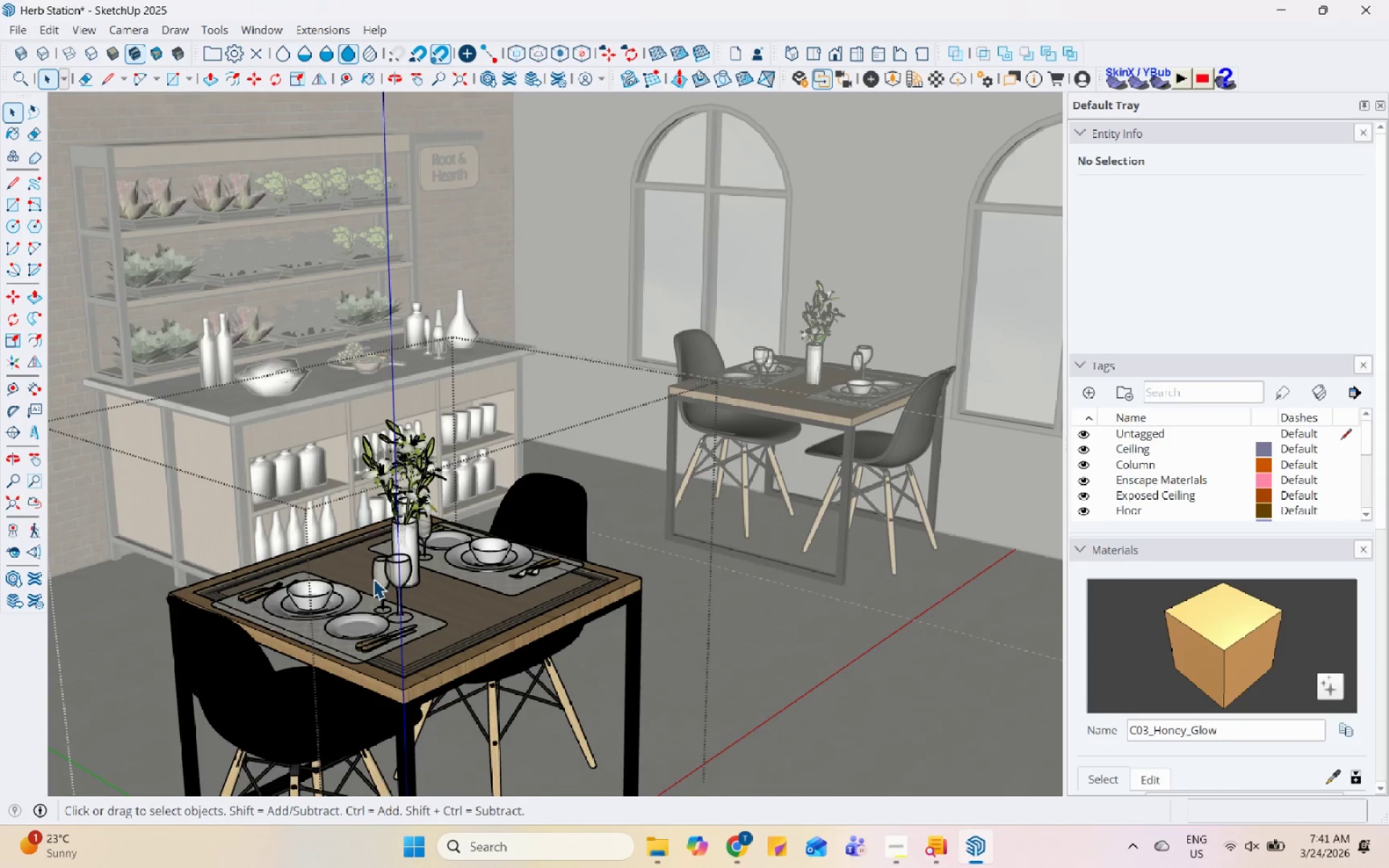 
left_click([372, 637])
 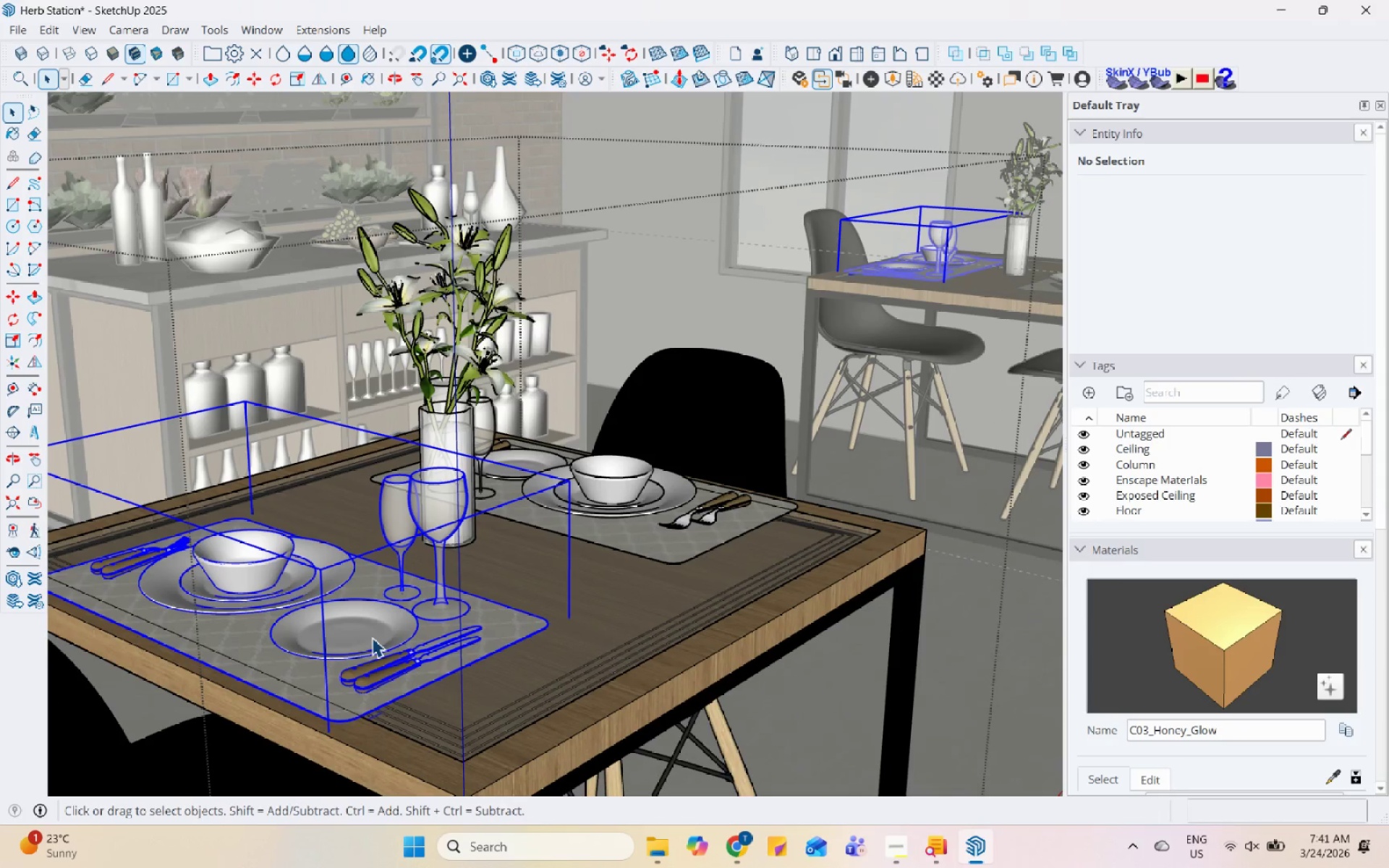 
scroll: coordinate [368, 650], scroll_direction: up, amount: 9.0
 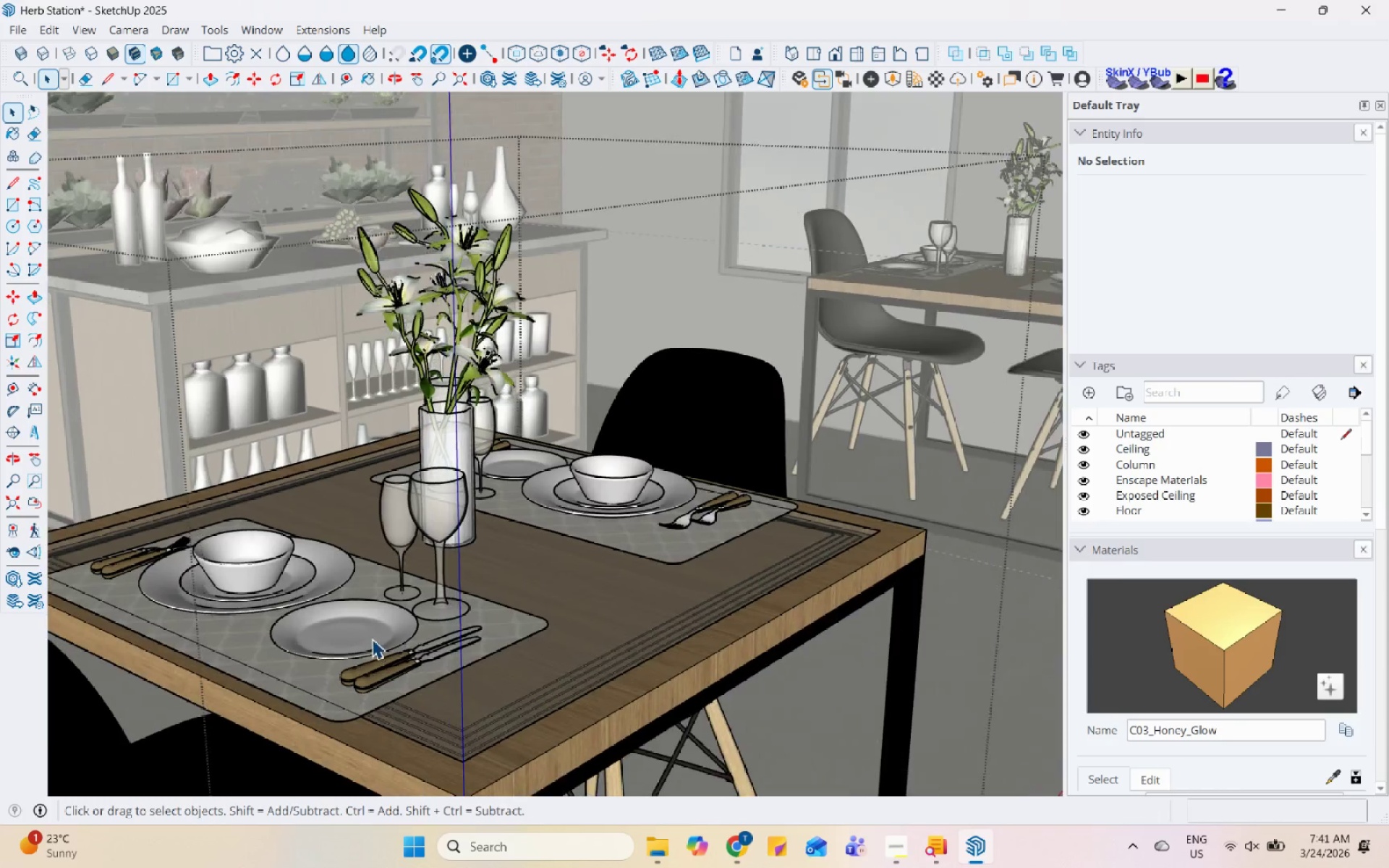 
double_click([372, 637])
 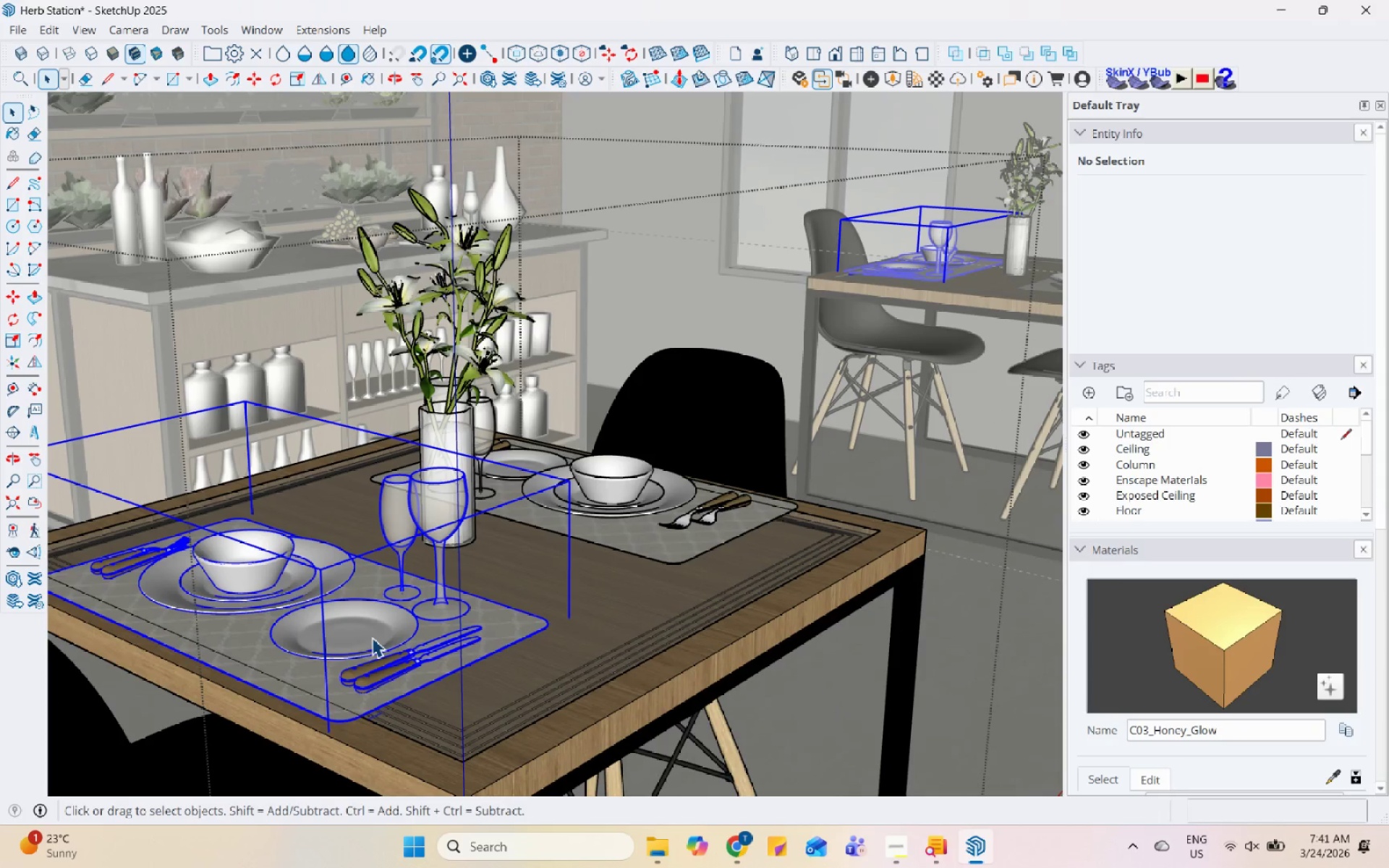 
triple_click([372, 637])
 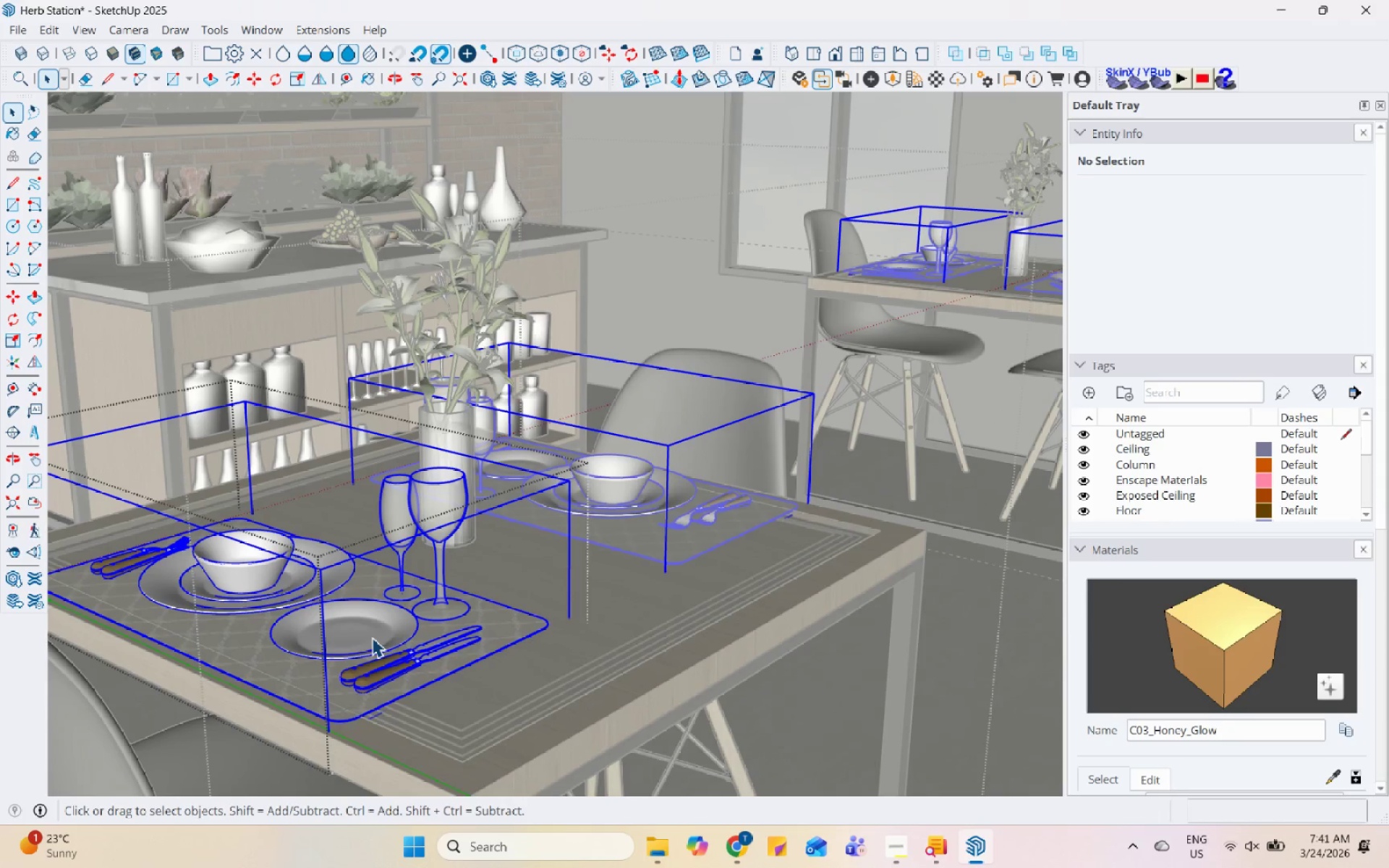 
triple_click([372, 637])
 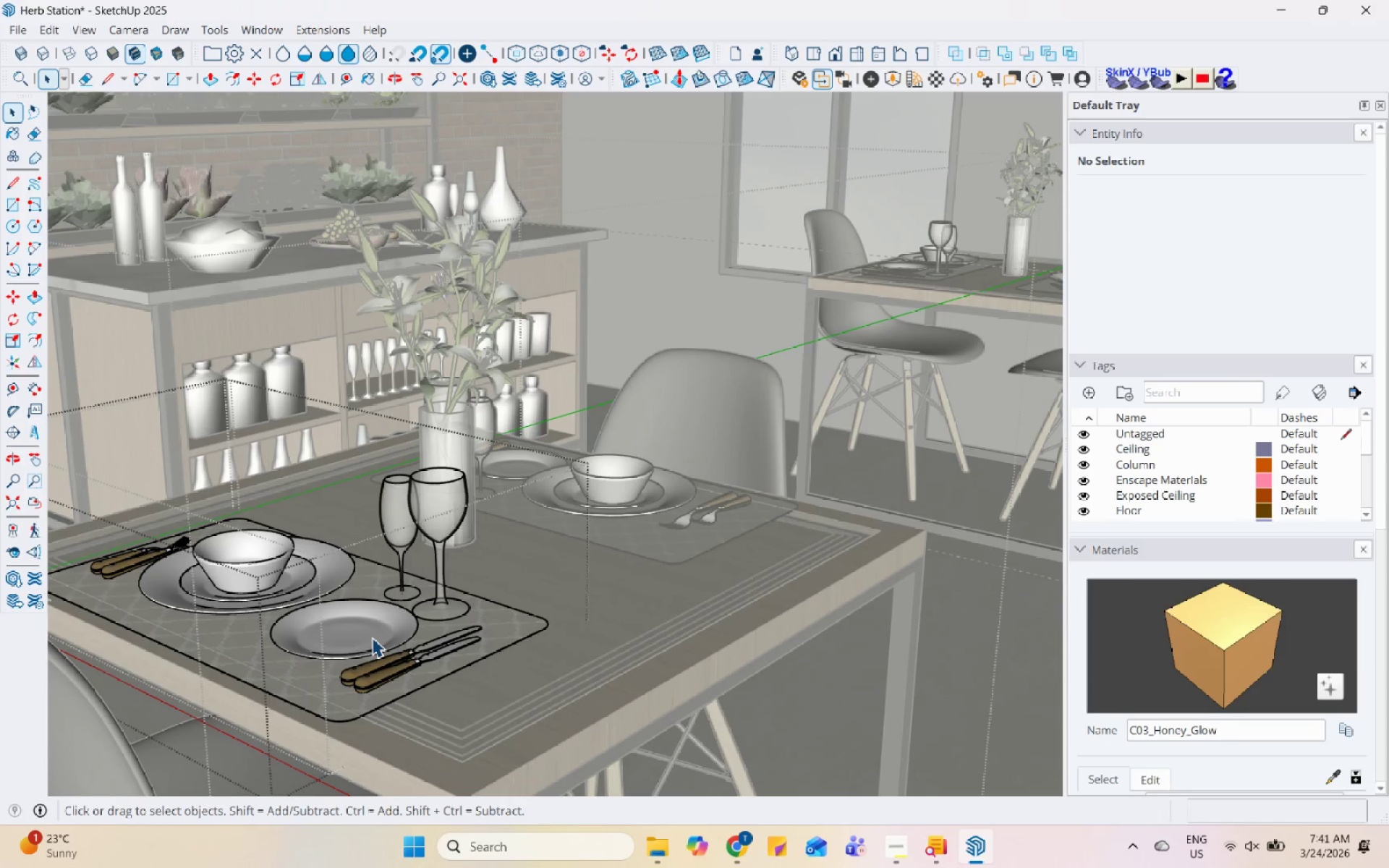 
triple_click([372, 637])
 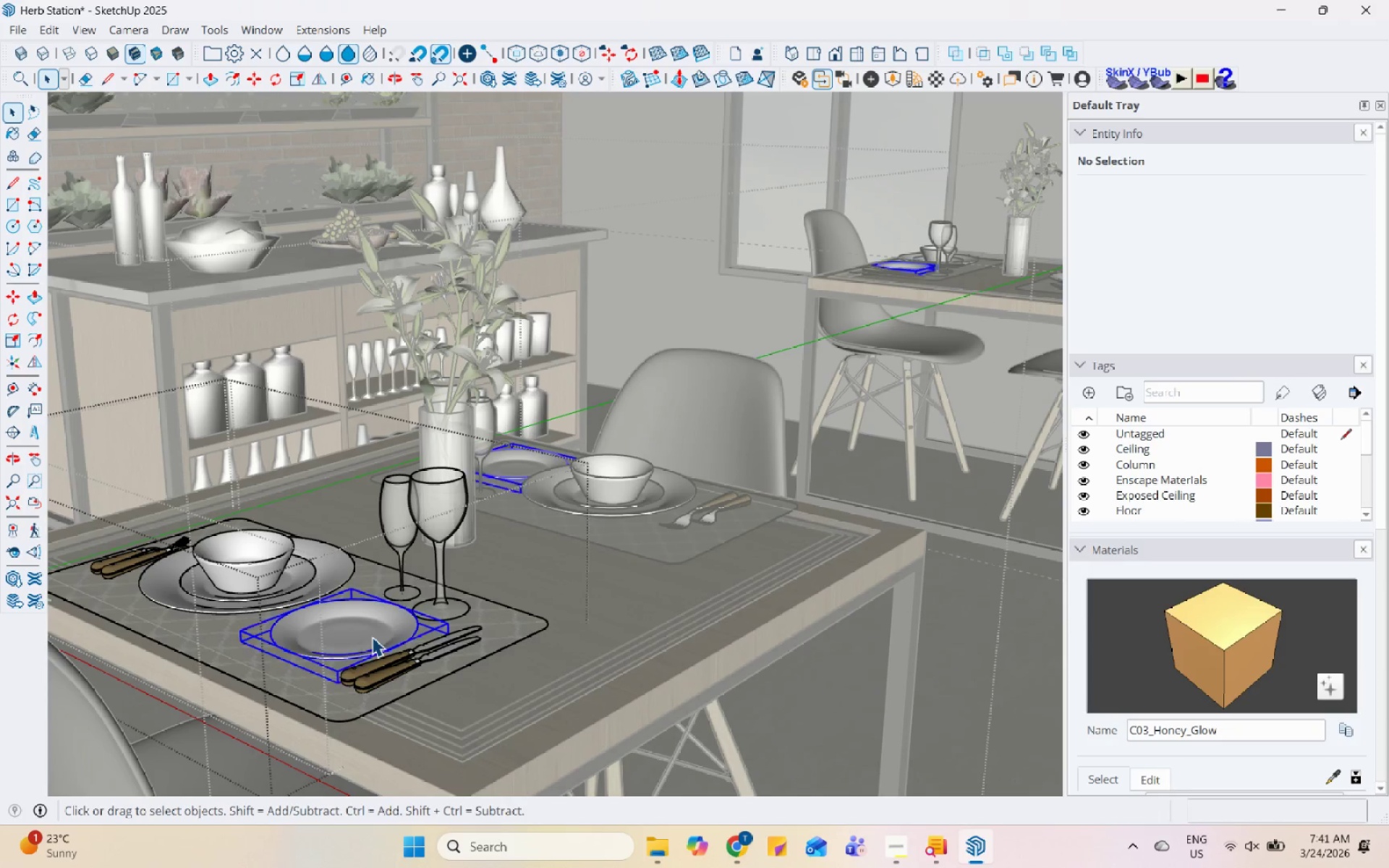 
triple_click([372, 637])
 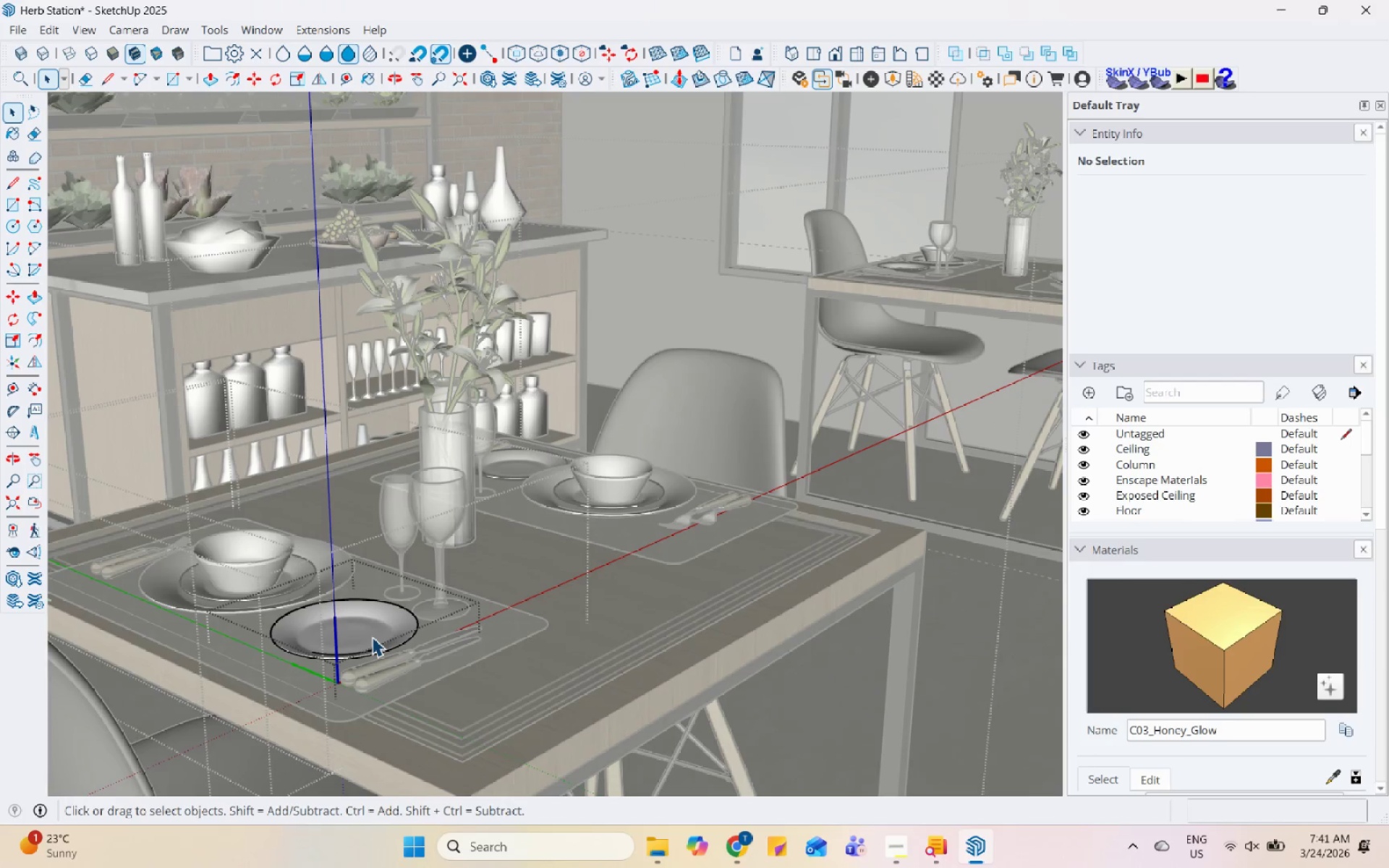 
left_click([372, 635])
 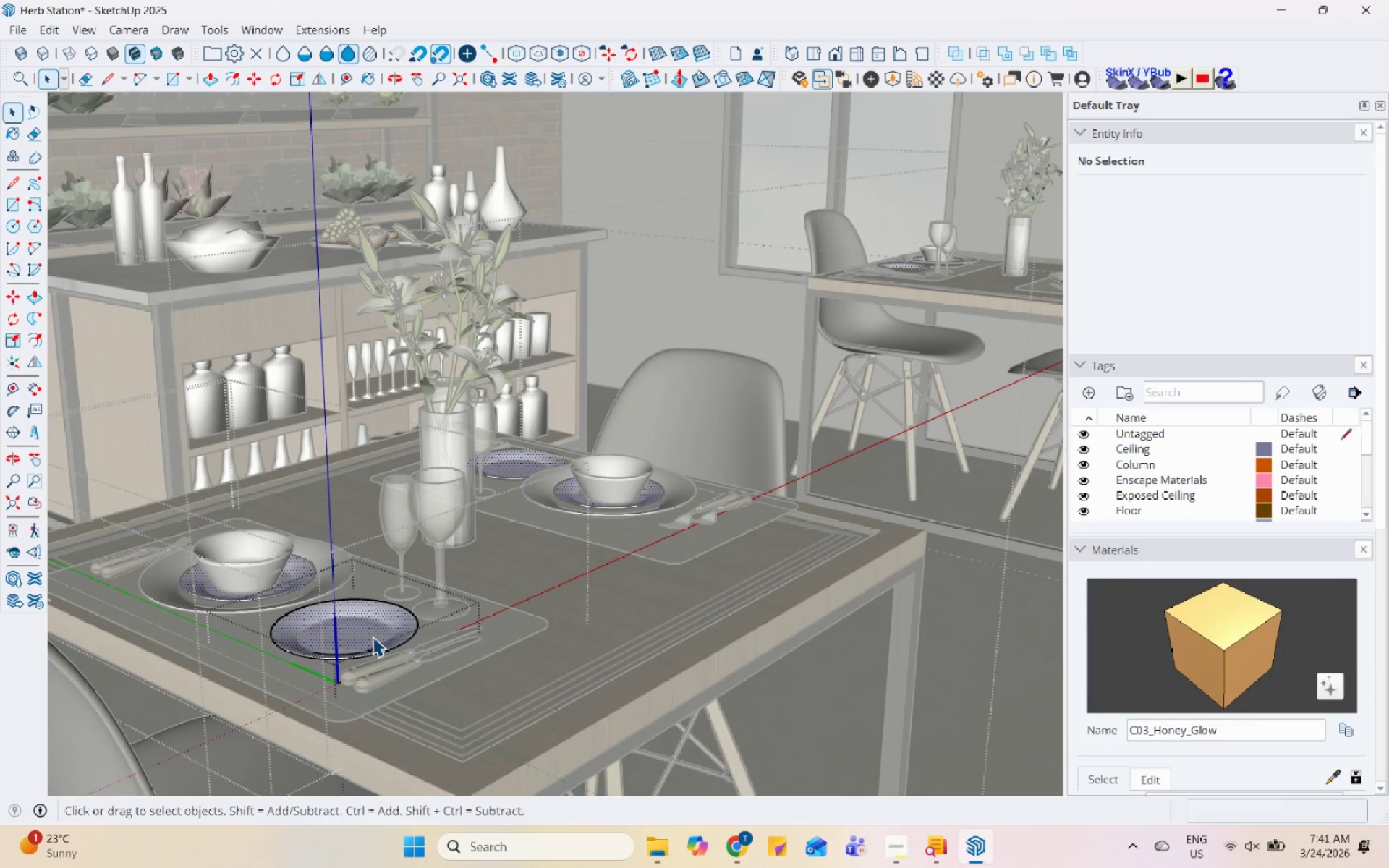 
key(Escape)
 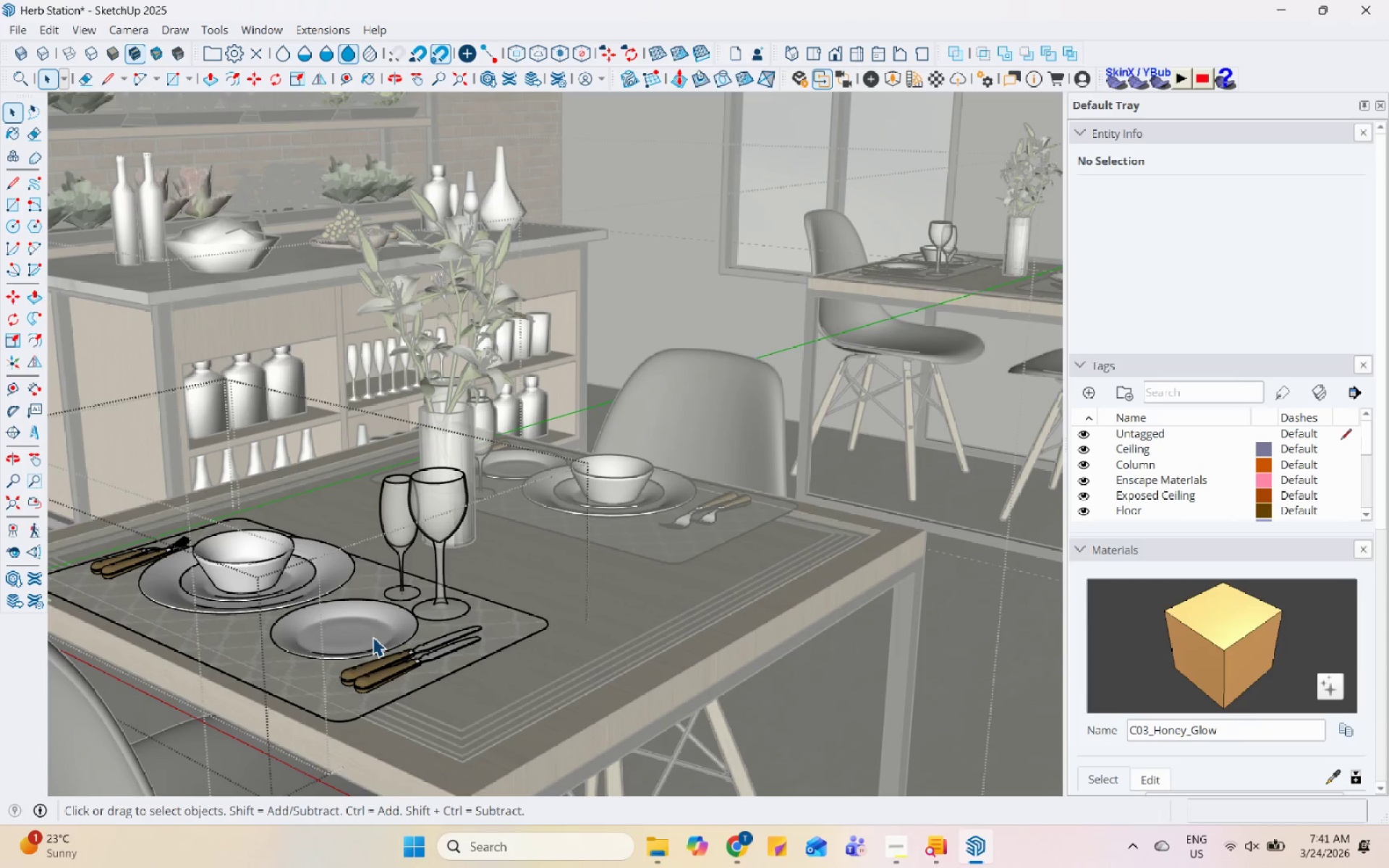 
left_click([373, 636])
 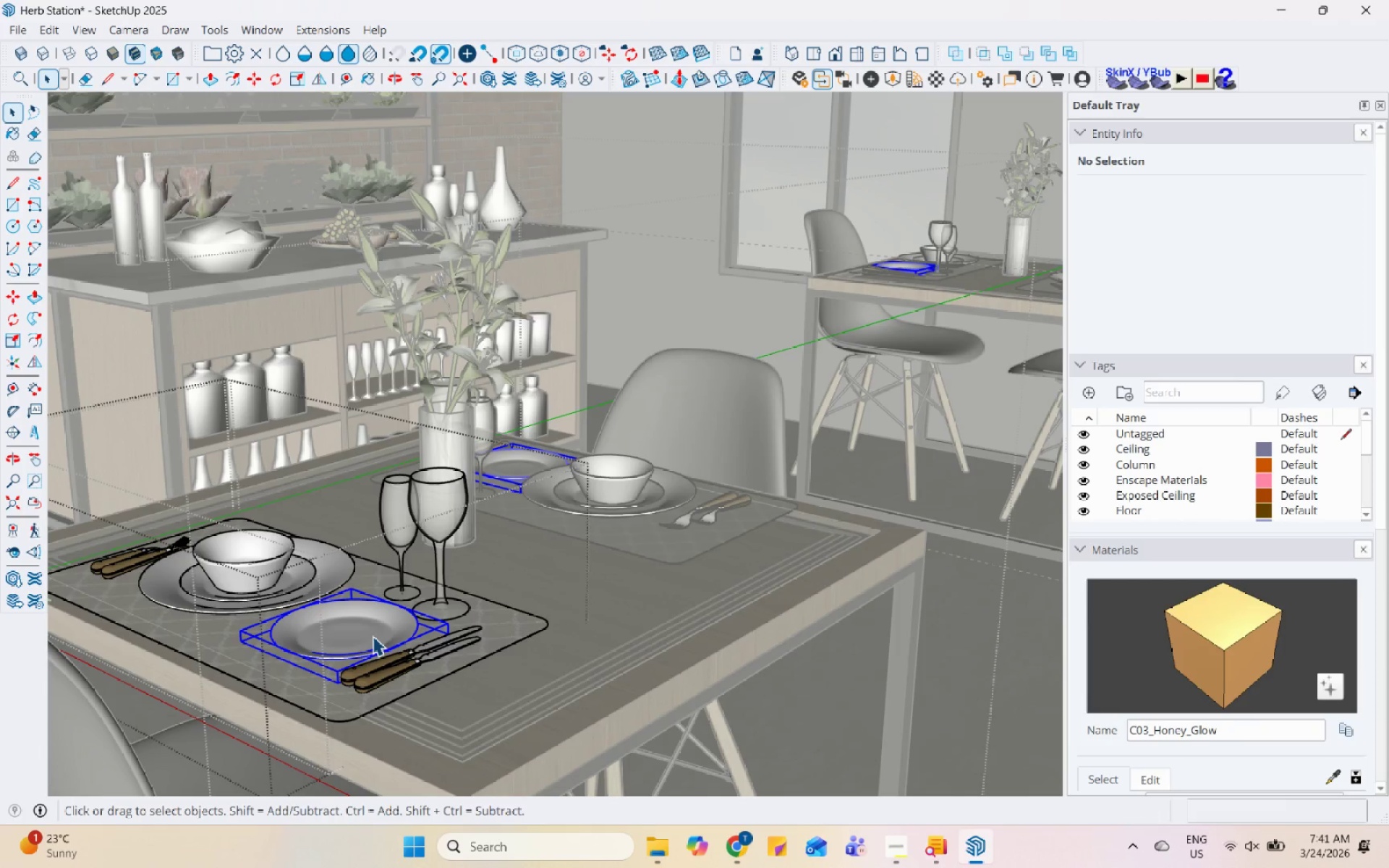 
right_click([373, 636])
 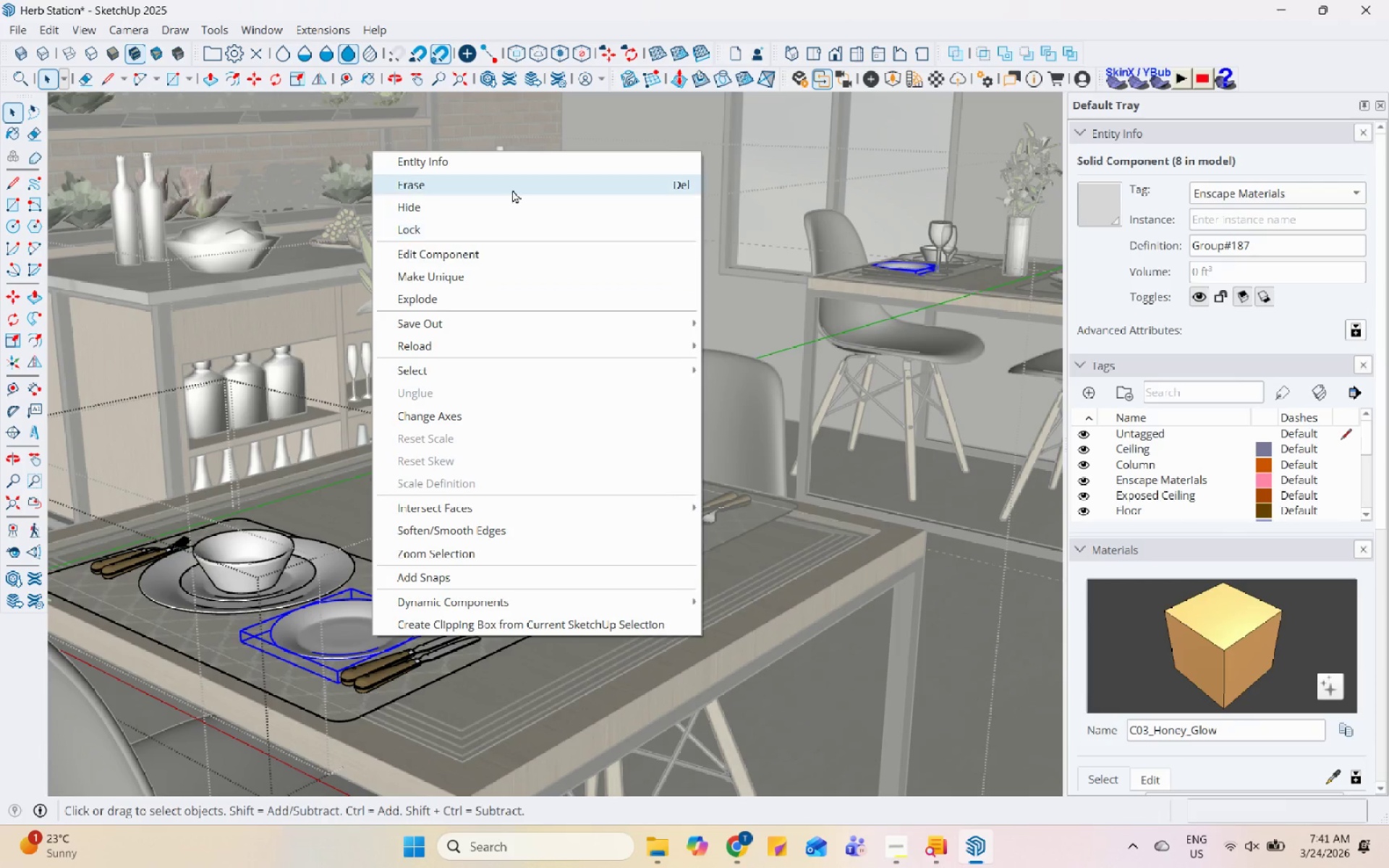 
left_click([512, 187])
 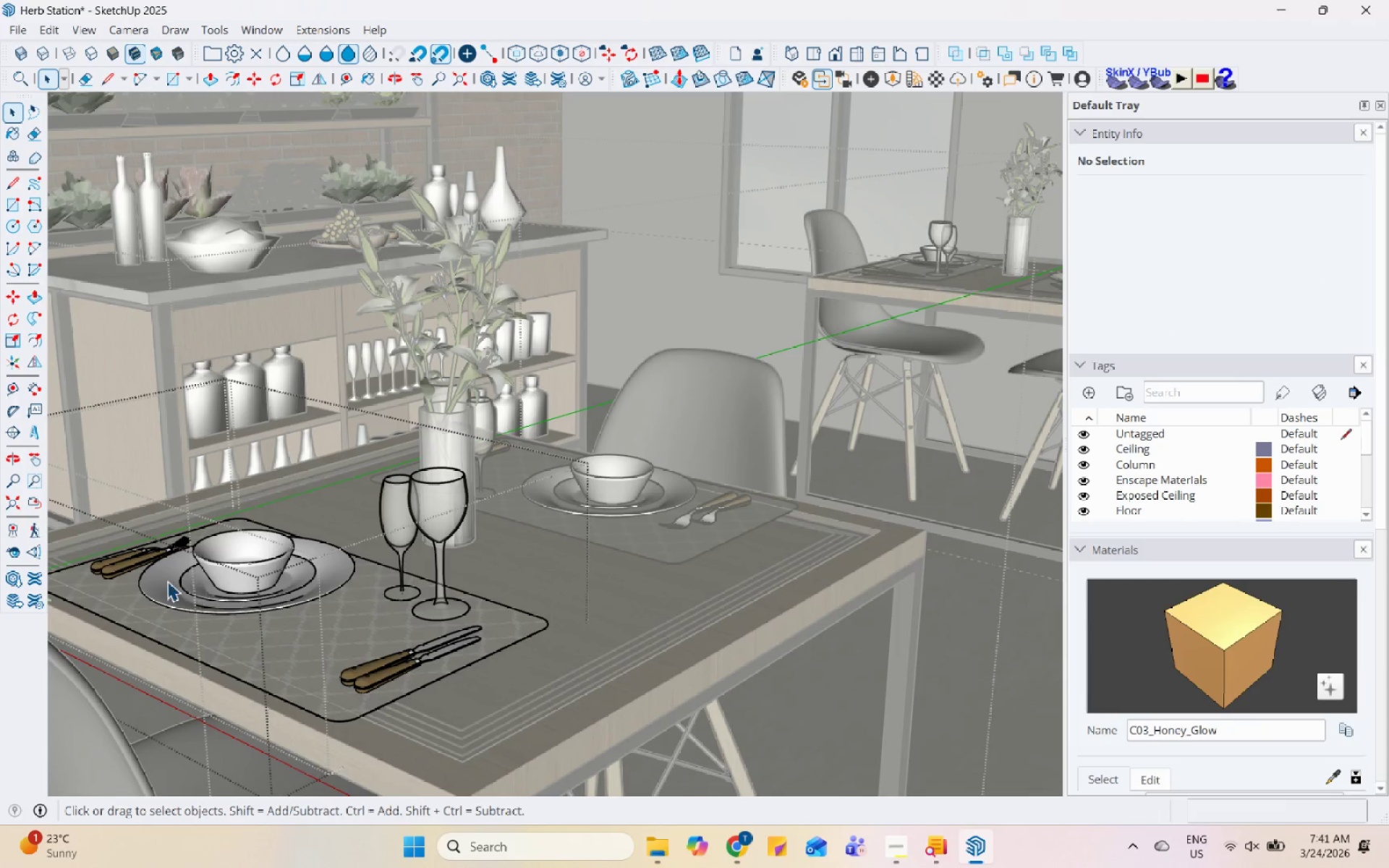 
left_click([145, 556])
 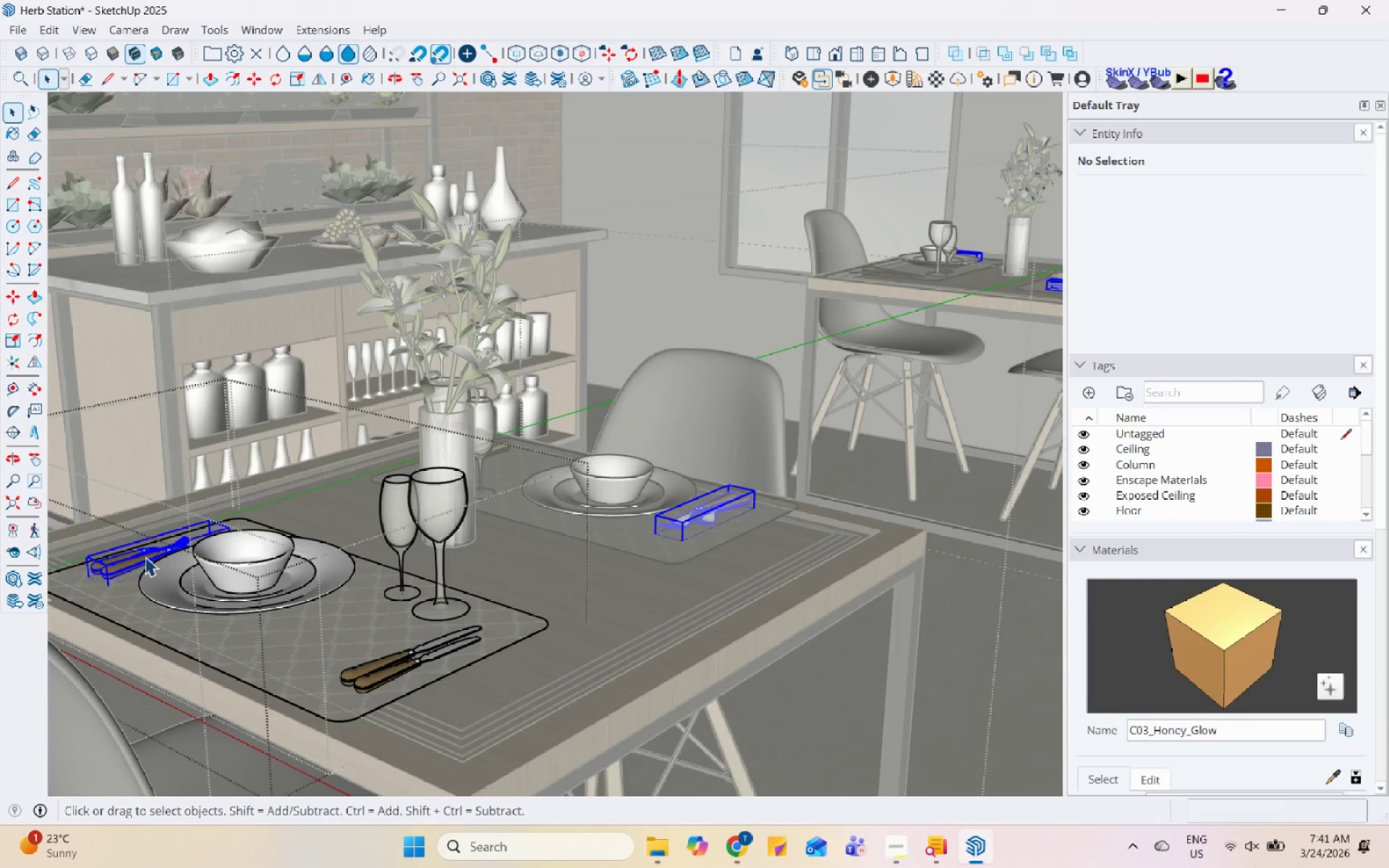 
right_click([145, 556])
 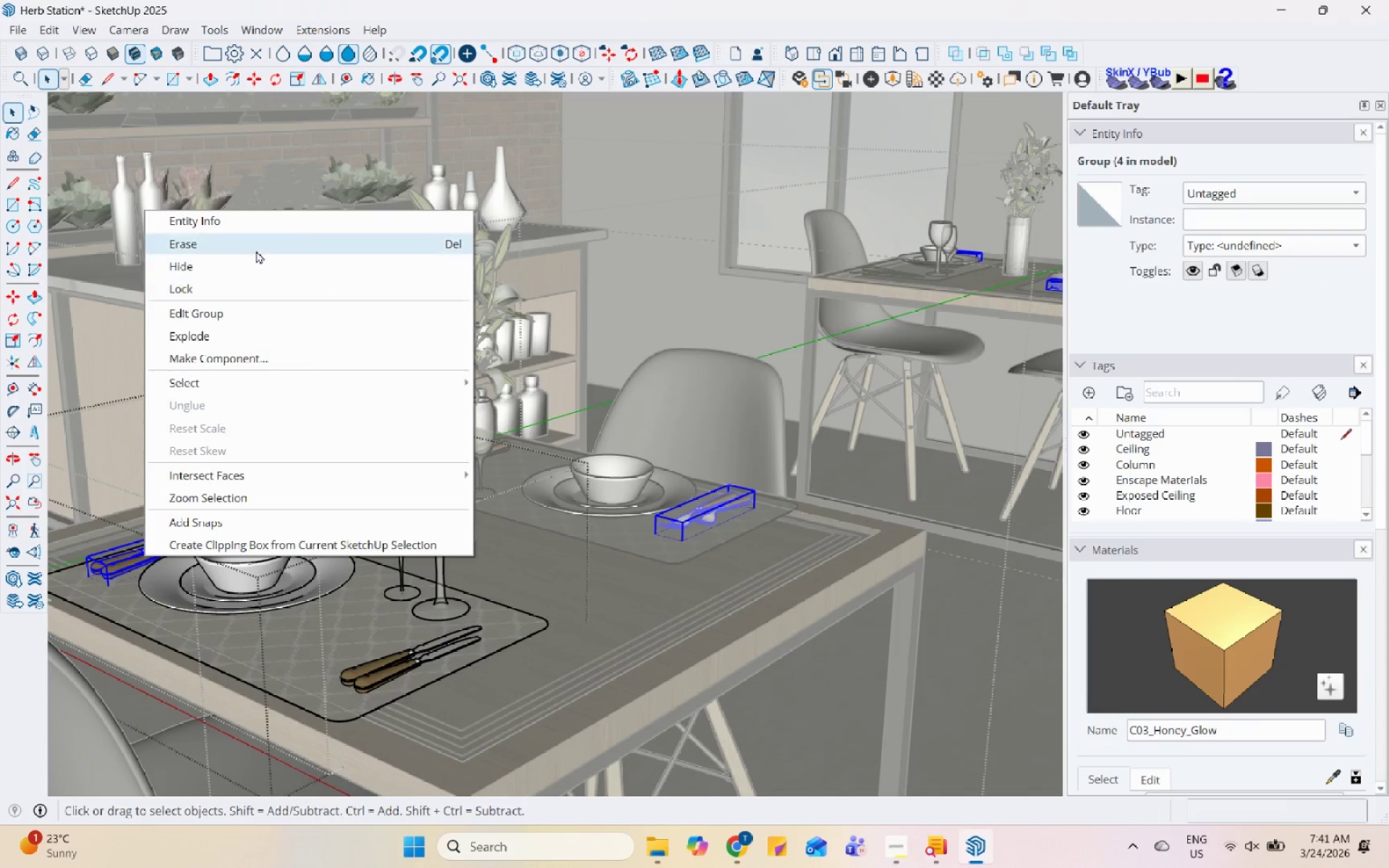 
left_click([260, 244])
 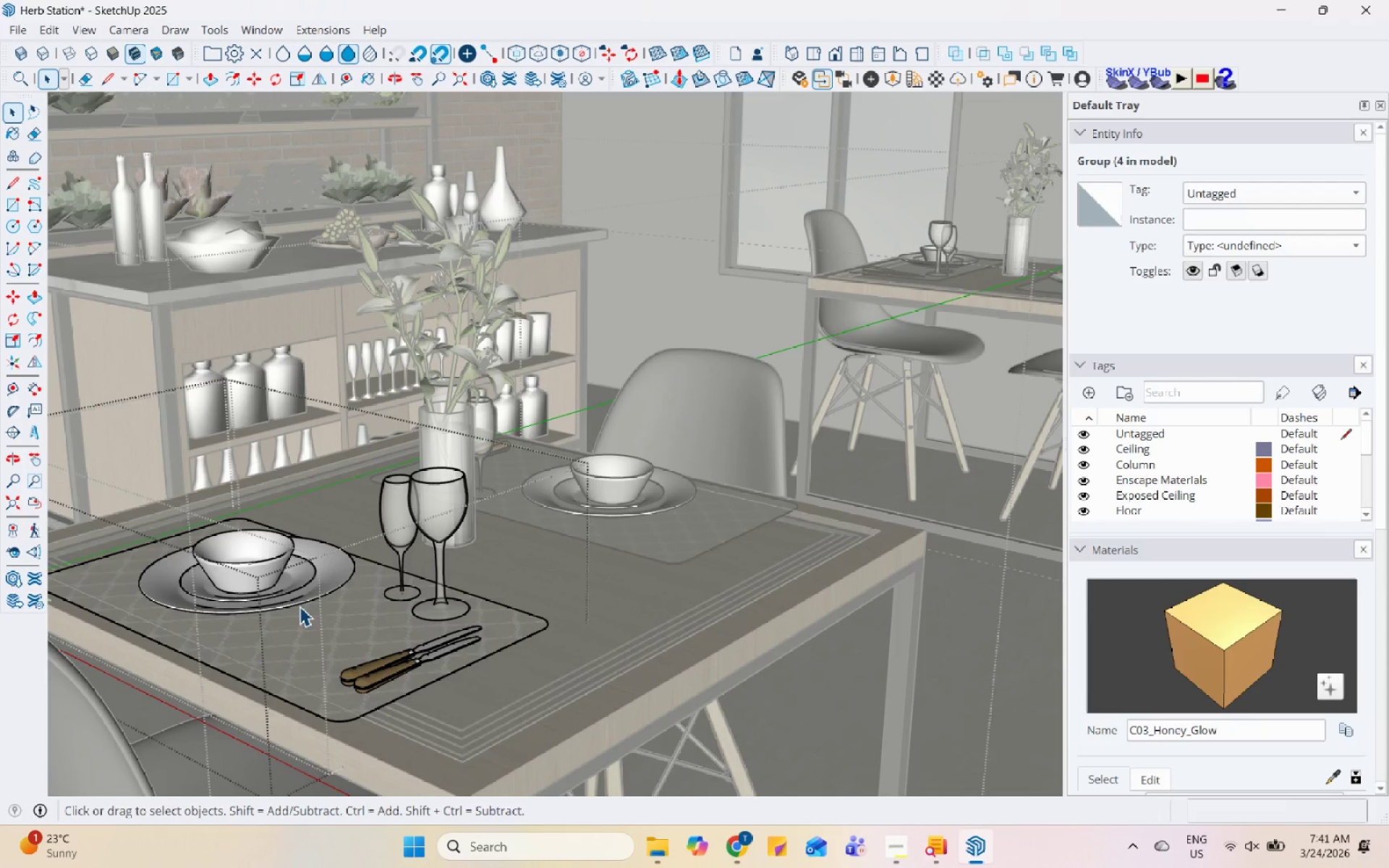 
left_click([302, 594])
 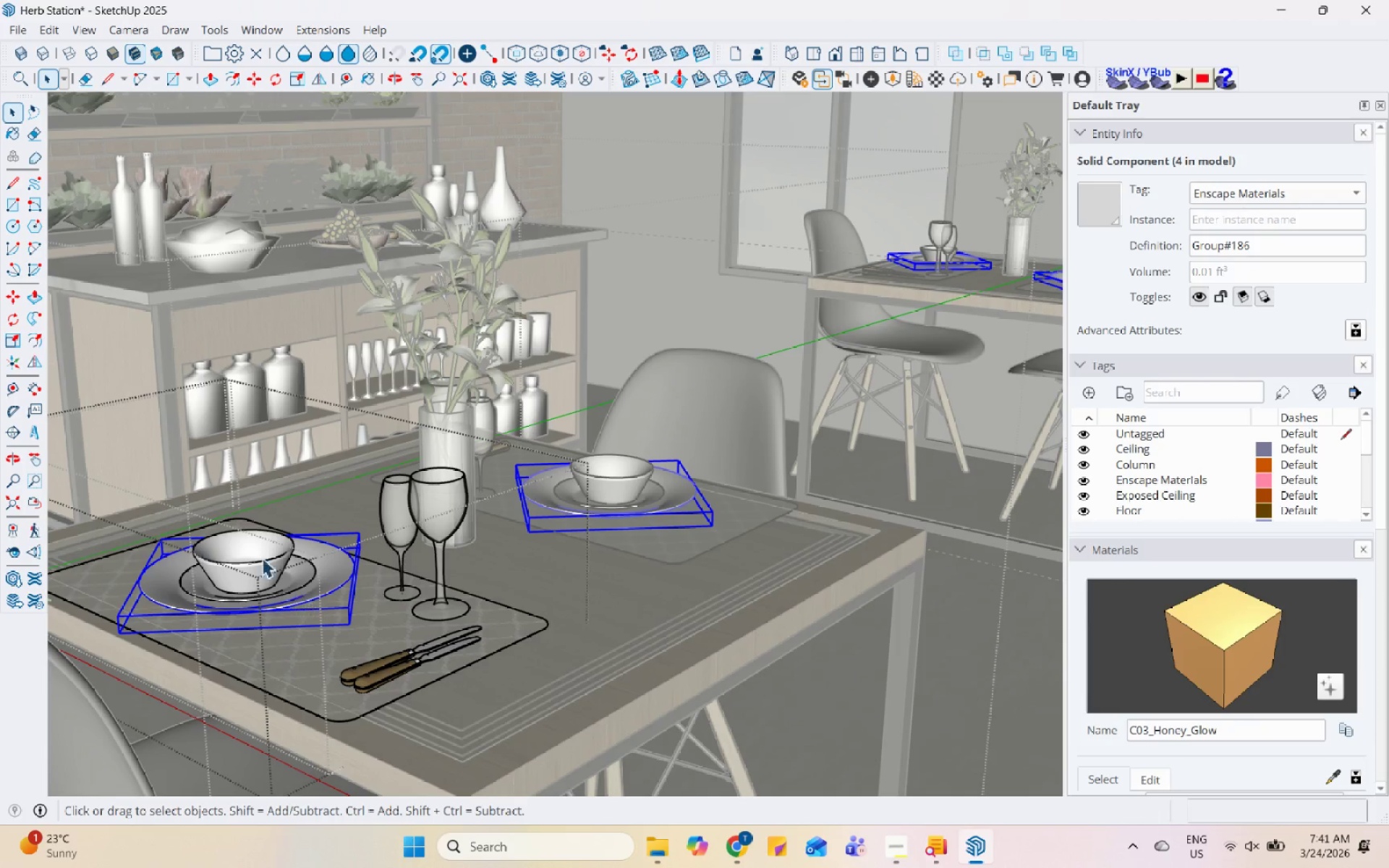 
hold_key(key=ControlLeft, duration=1.47)
left_click([259, 561])
 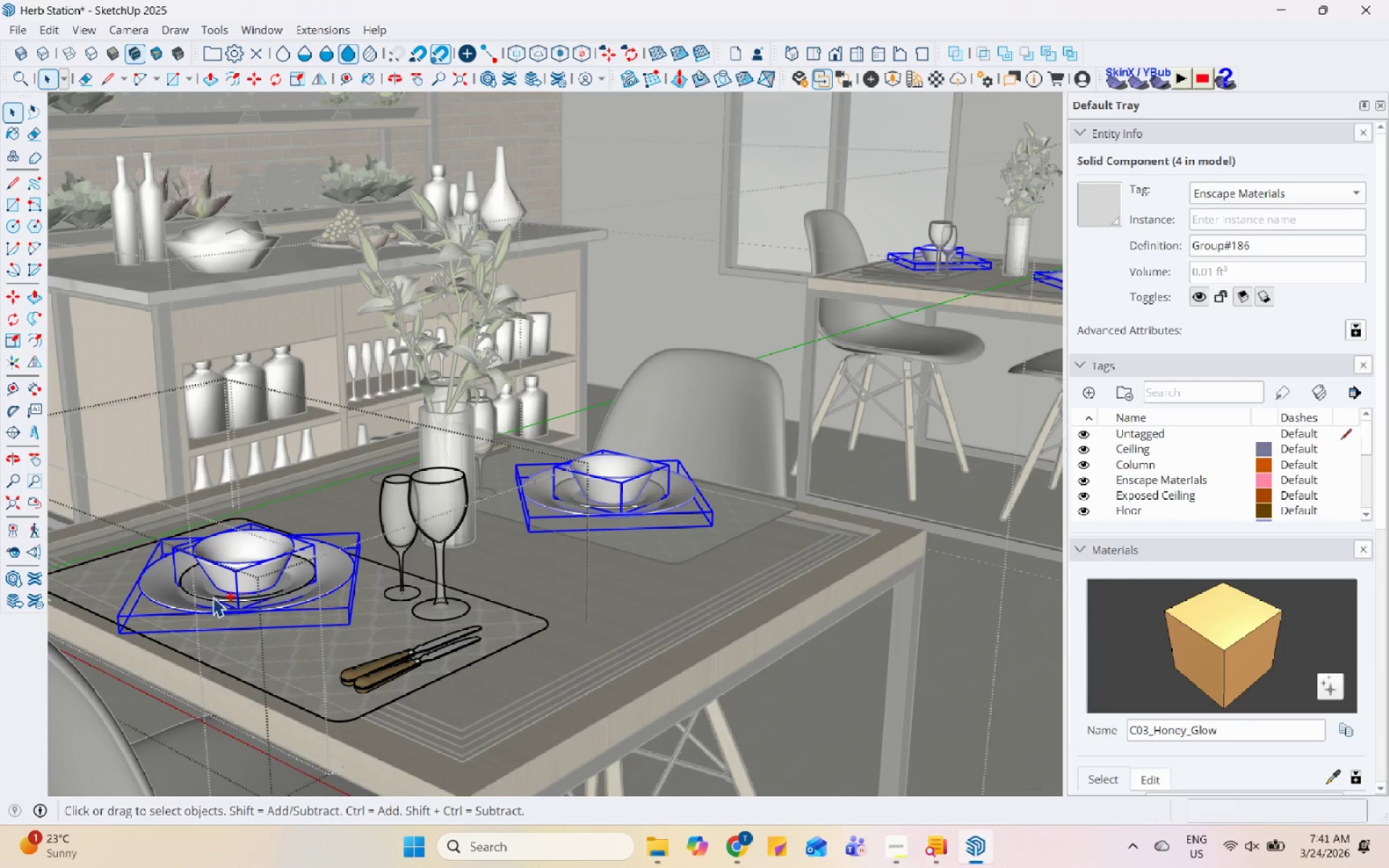 
left_click([208, 595])
 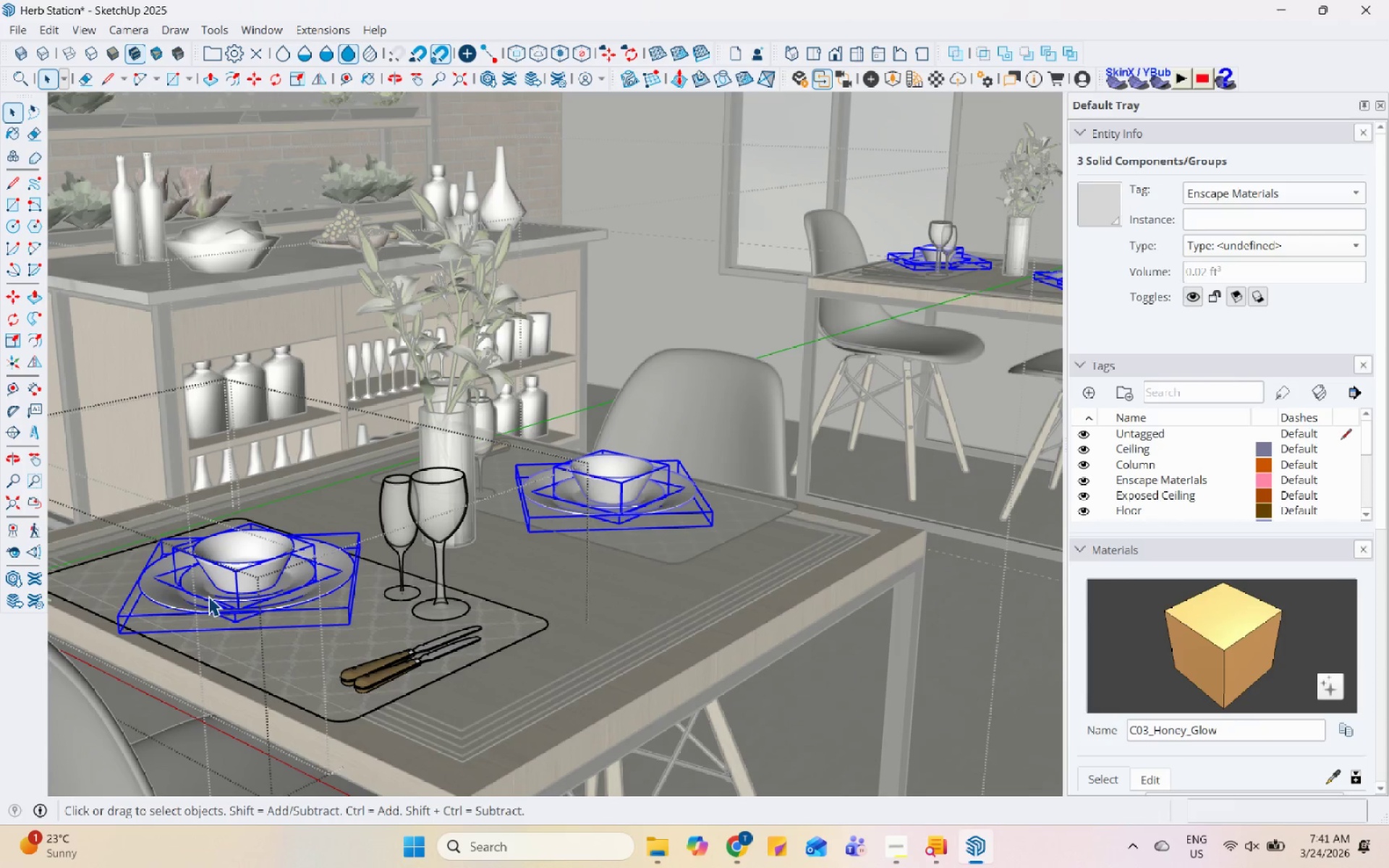 
key(M)
 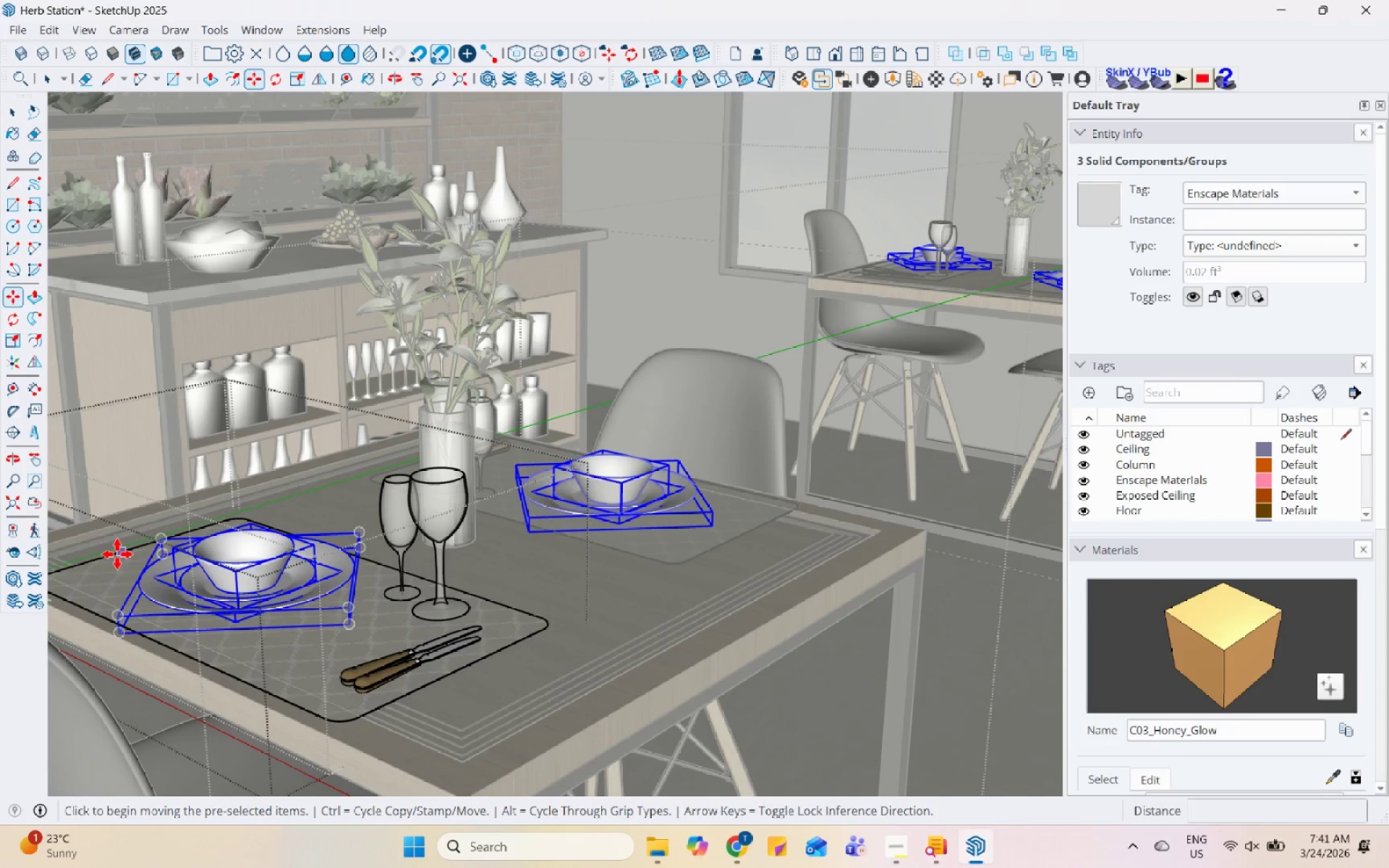 
left_click([117, 554])
 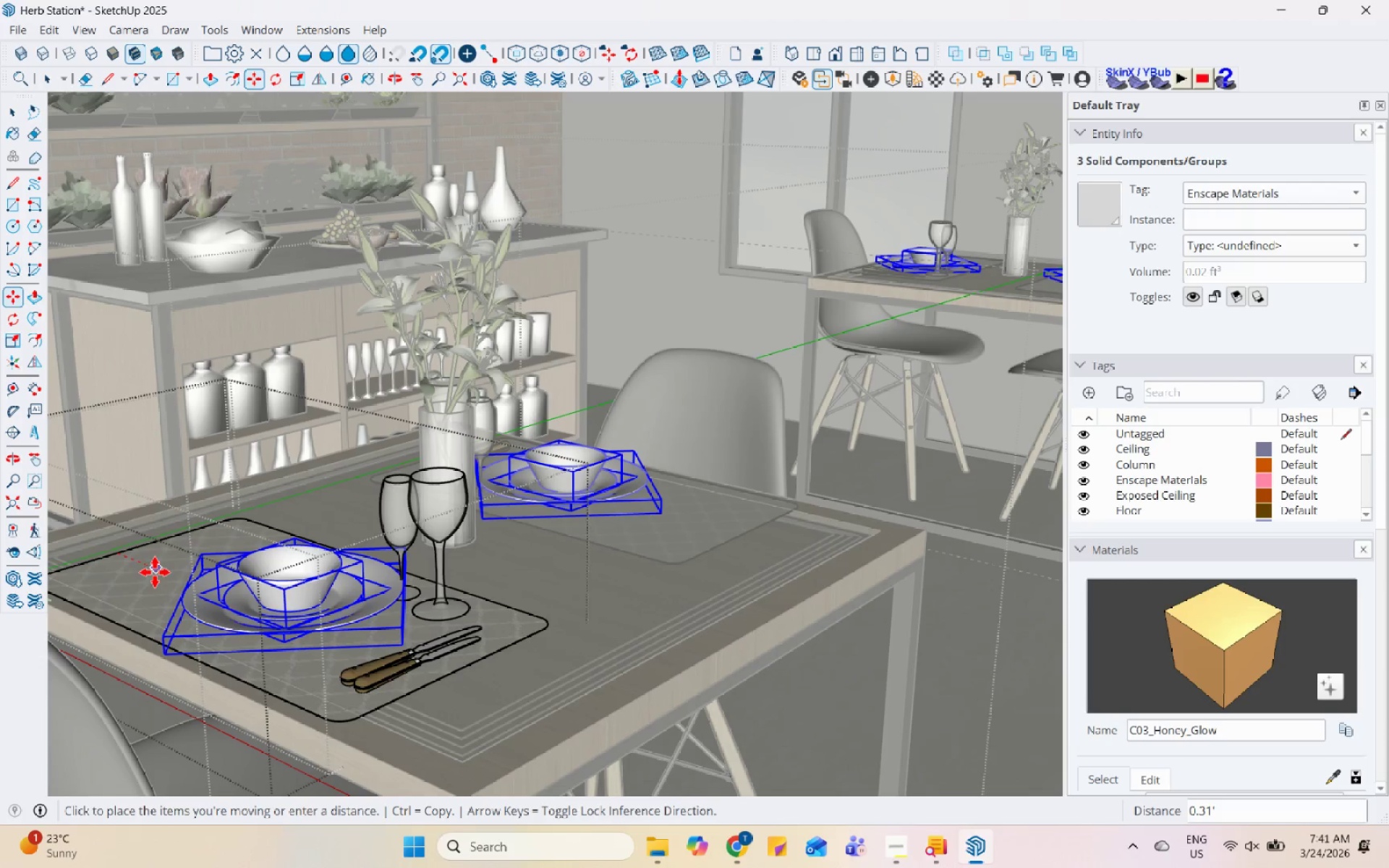 
left_click([155, 571])
 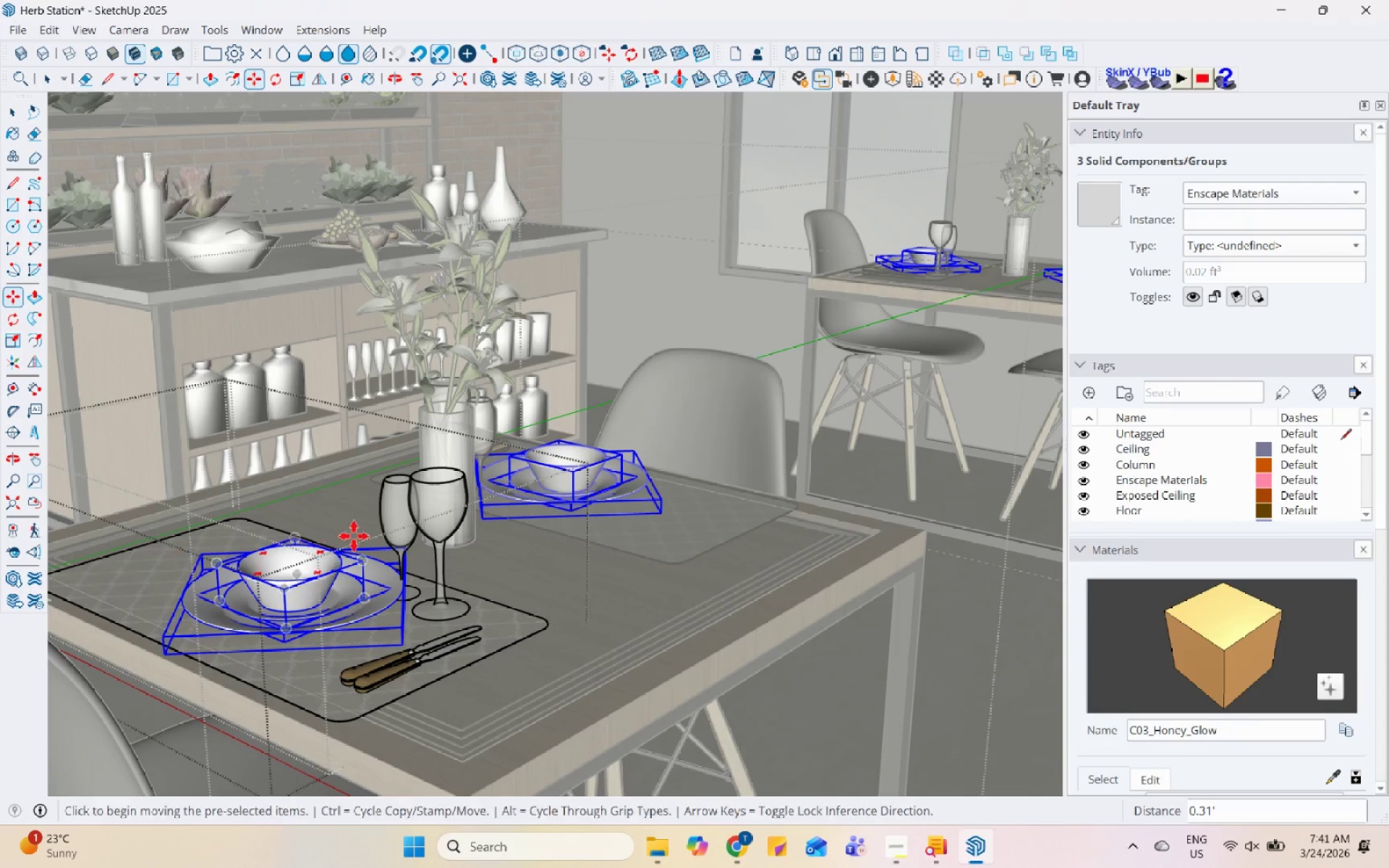 
scroll: coordinate [578, 486], scroll_direction: down, amount: 10.0
 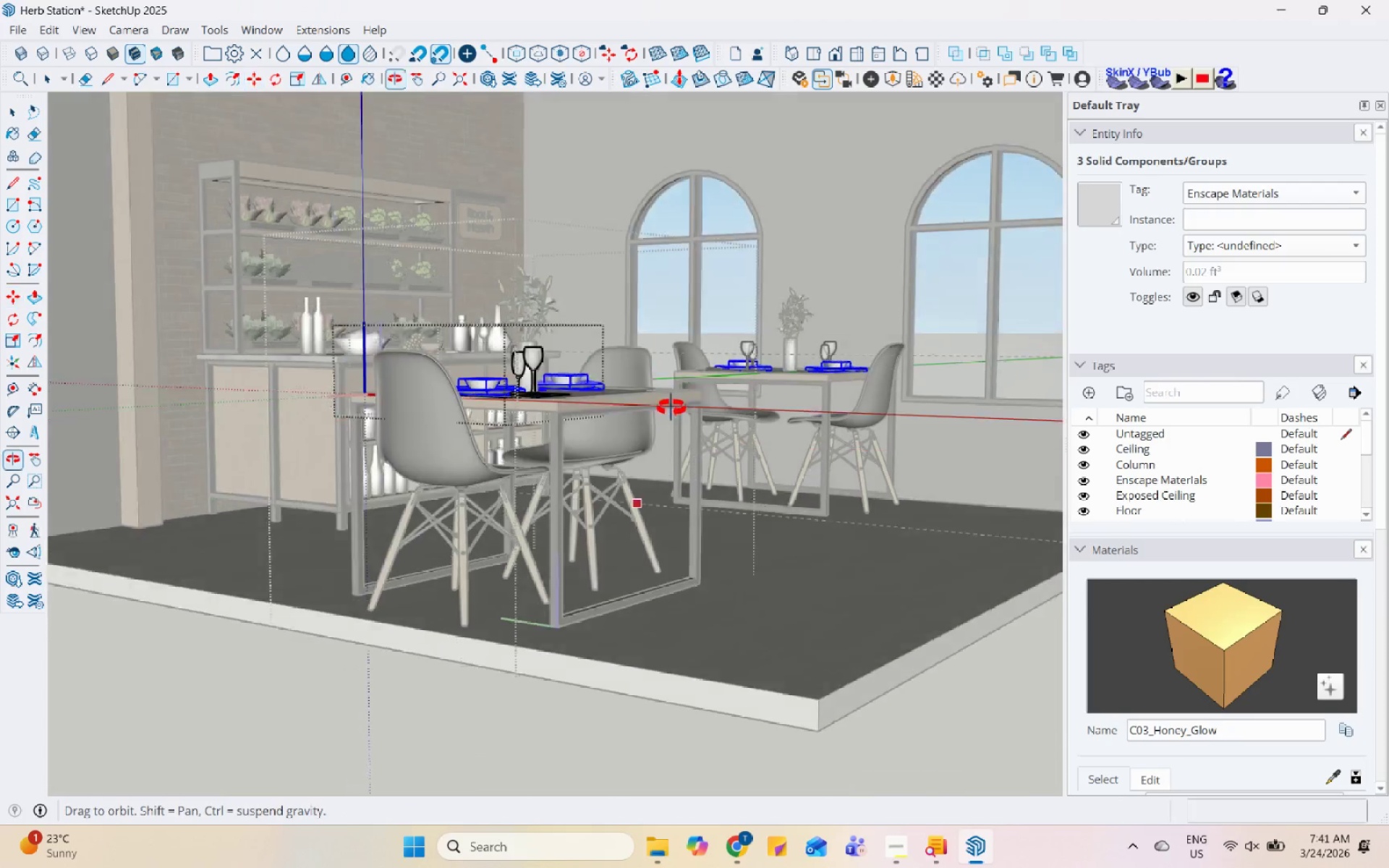 
key(Space)
 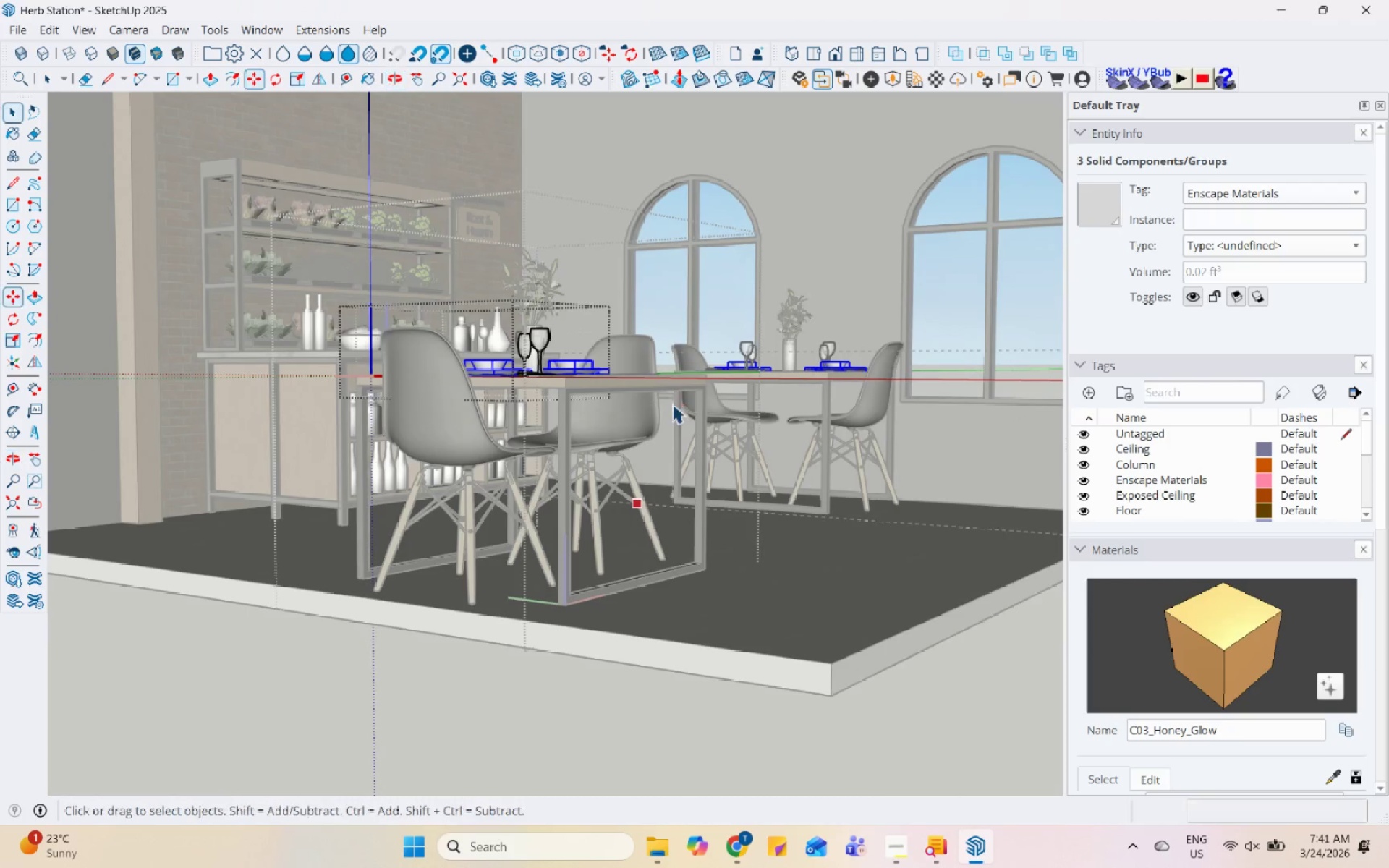 
key(Escape)
 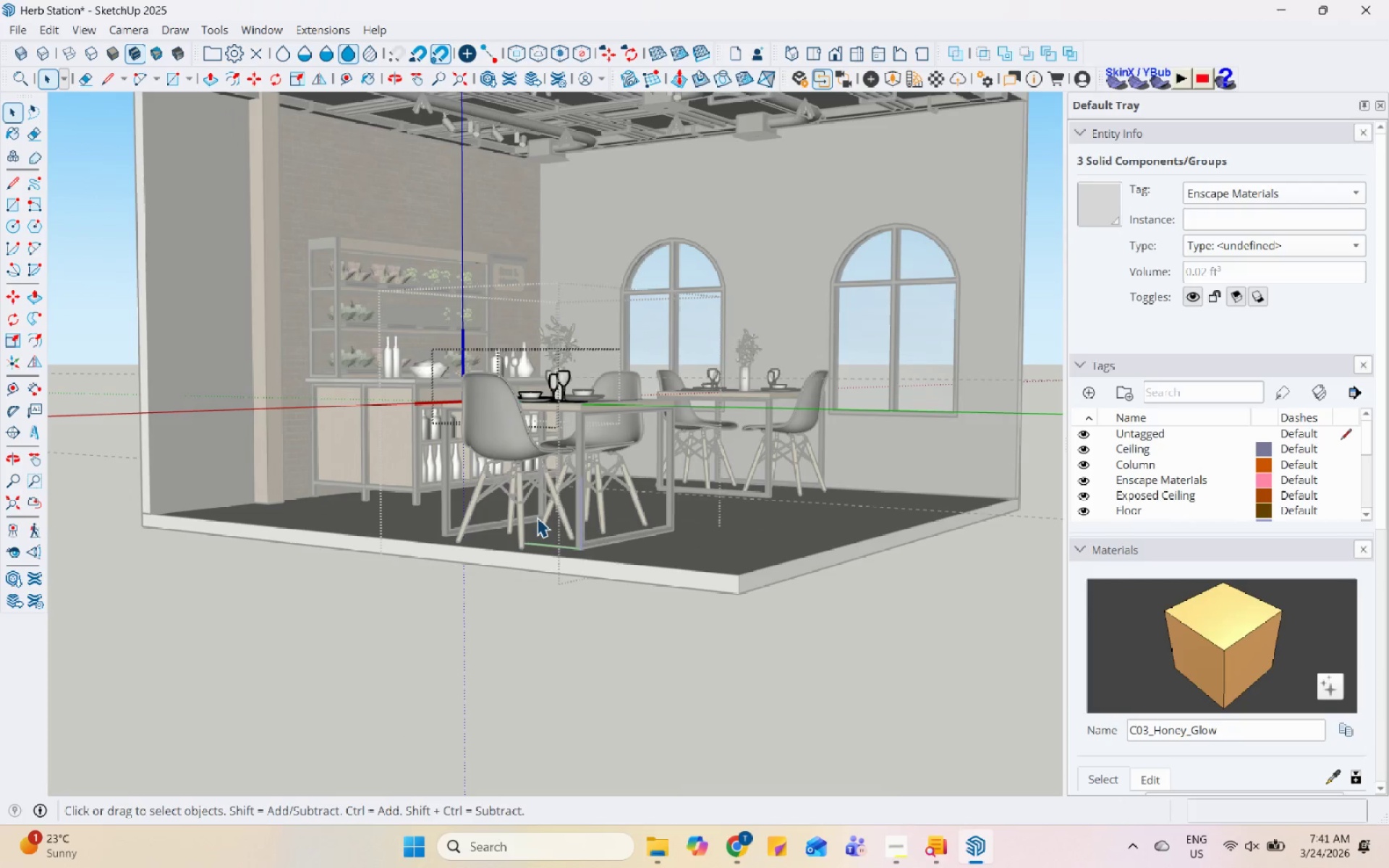 
key(Escape)
 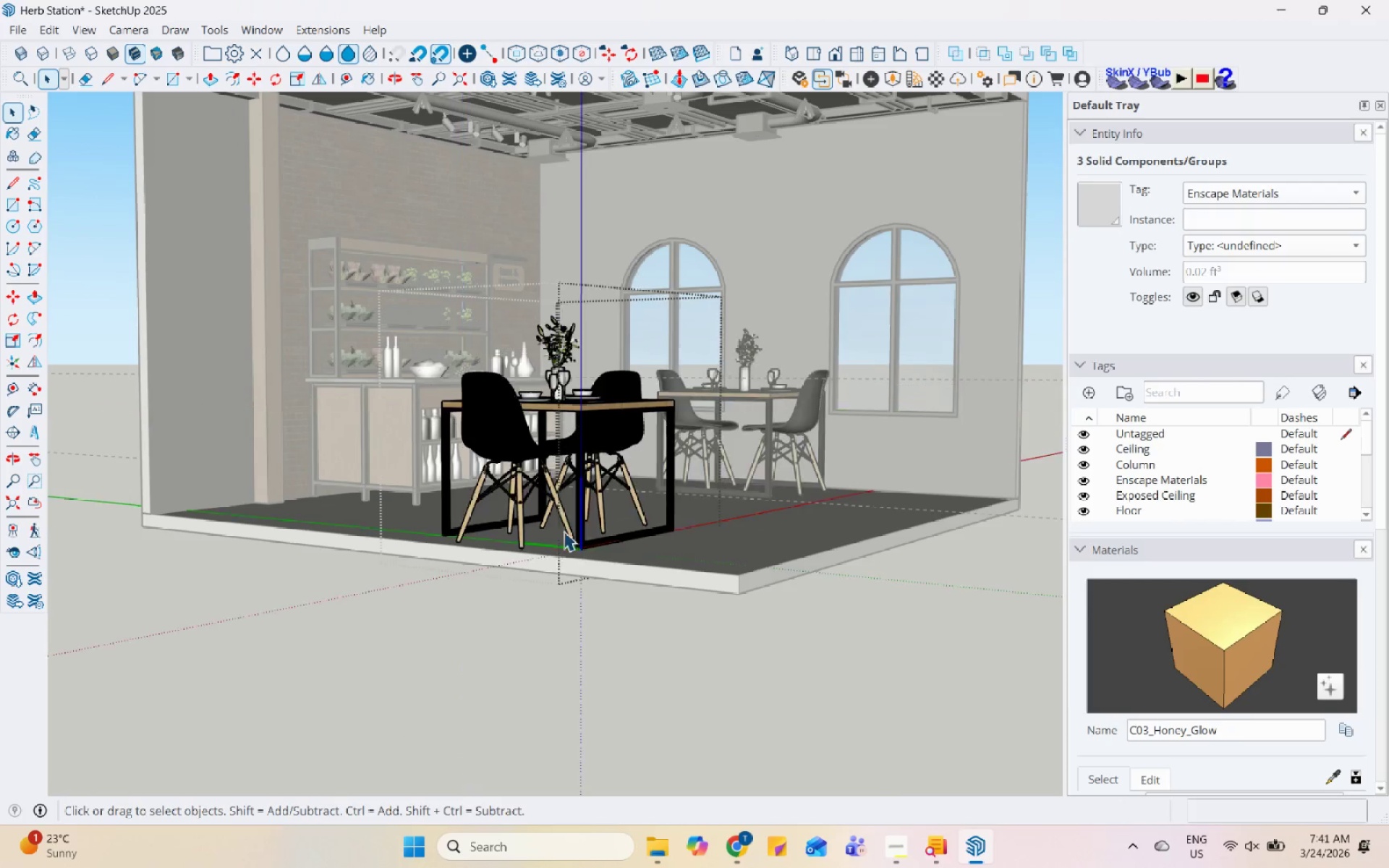 
key(Escape)
 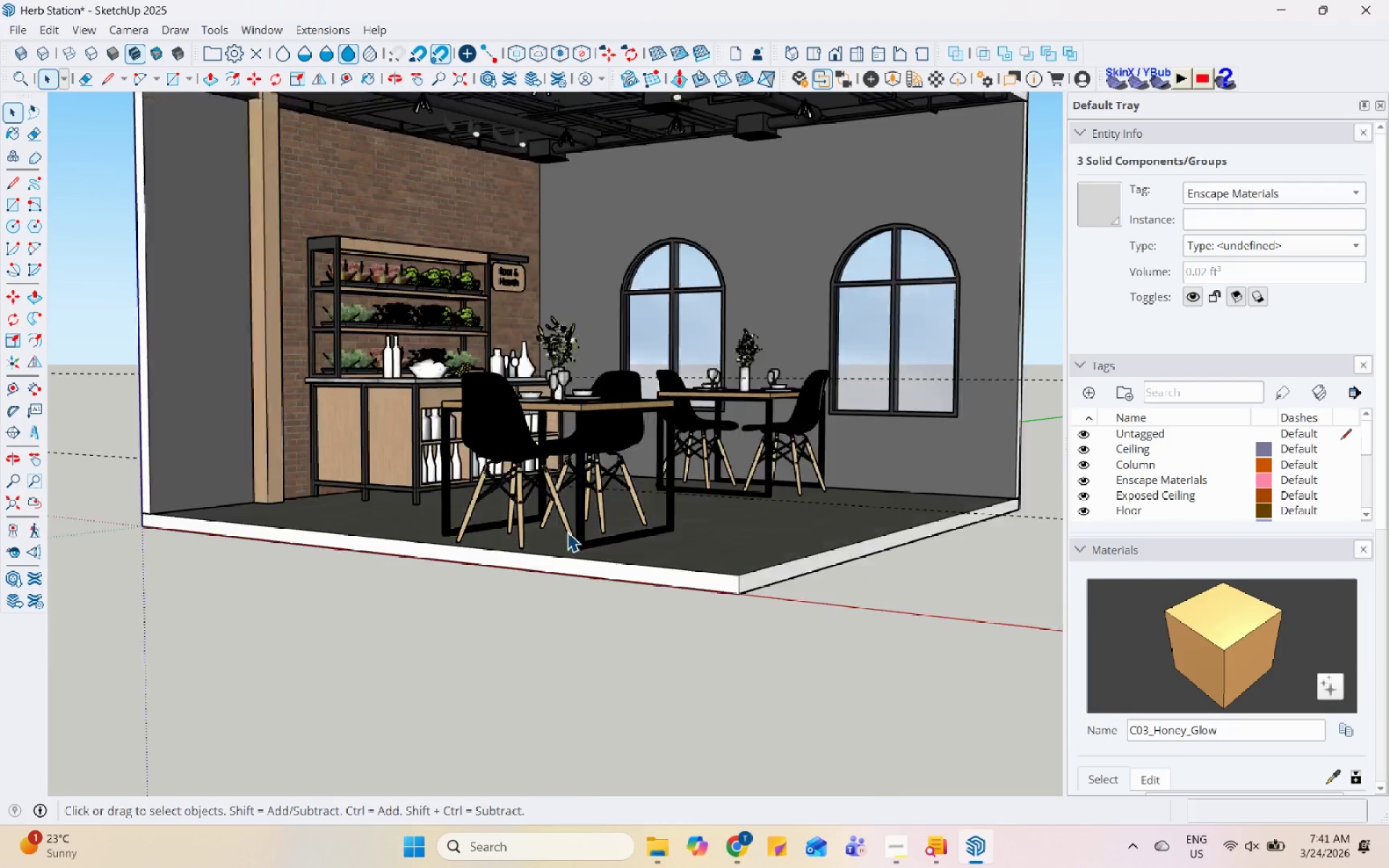 
key(Escape)
 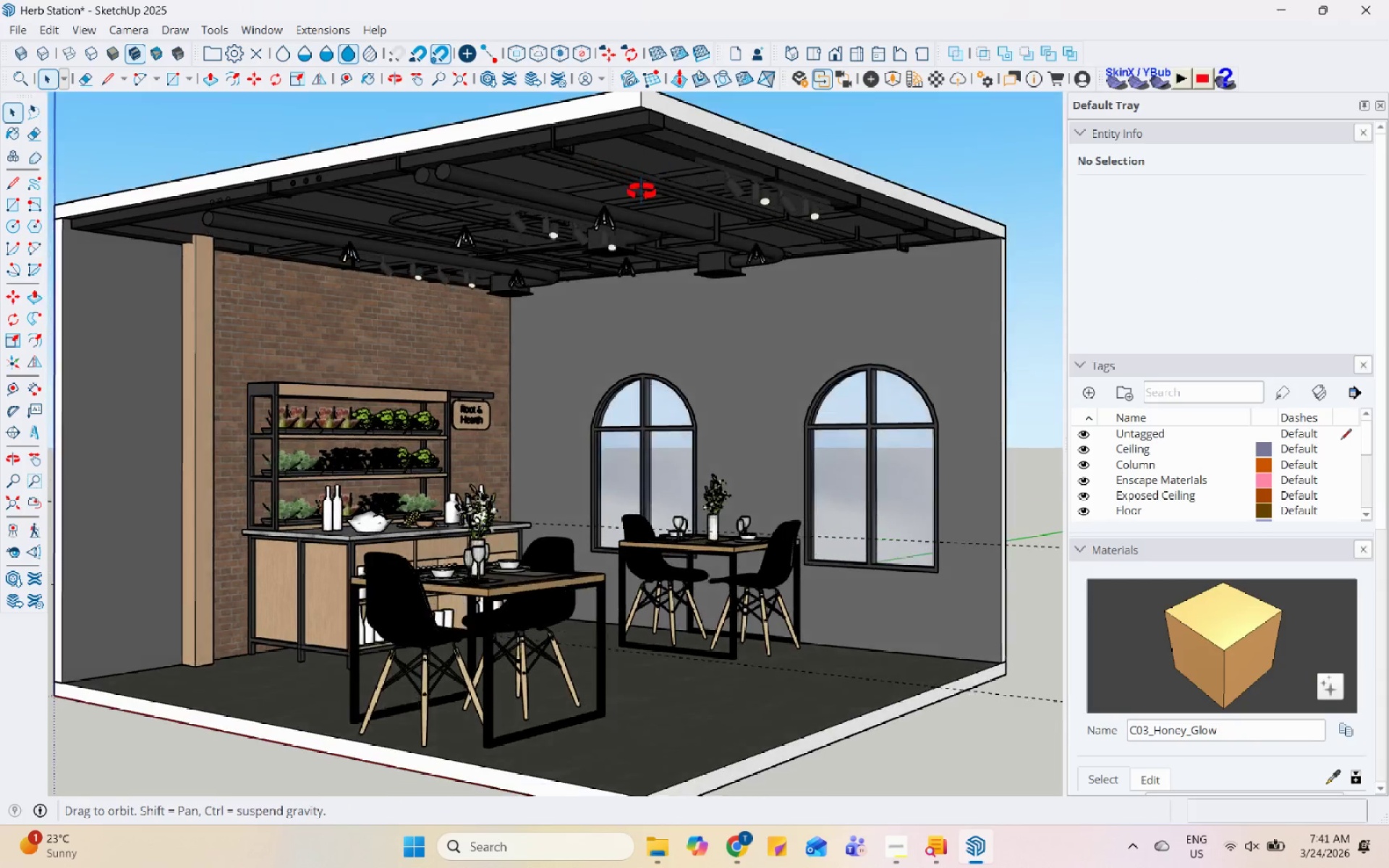 
scroll: coordinate [698, 313], scroll_direction: down, amount: 17.0
 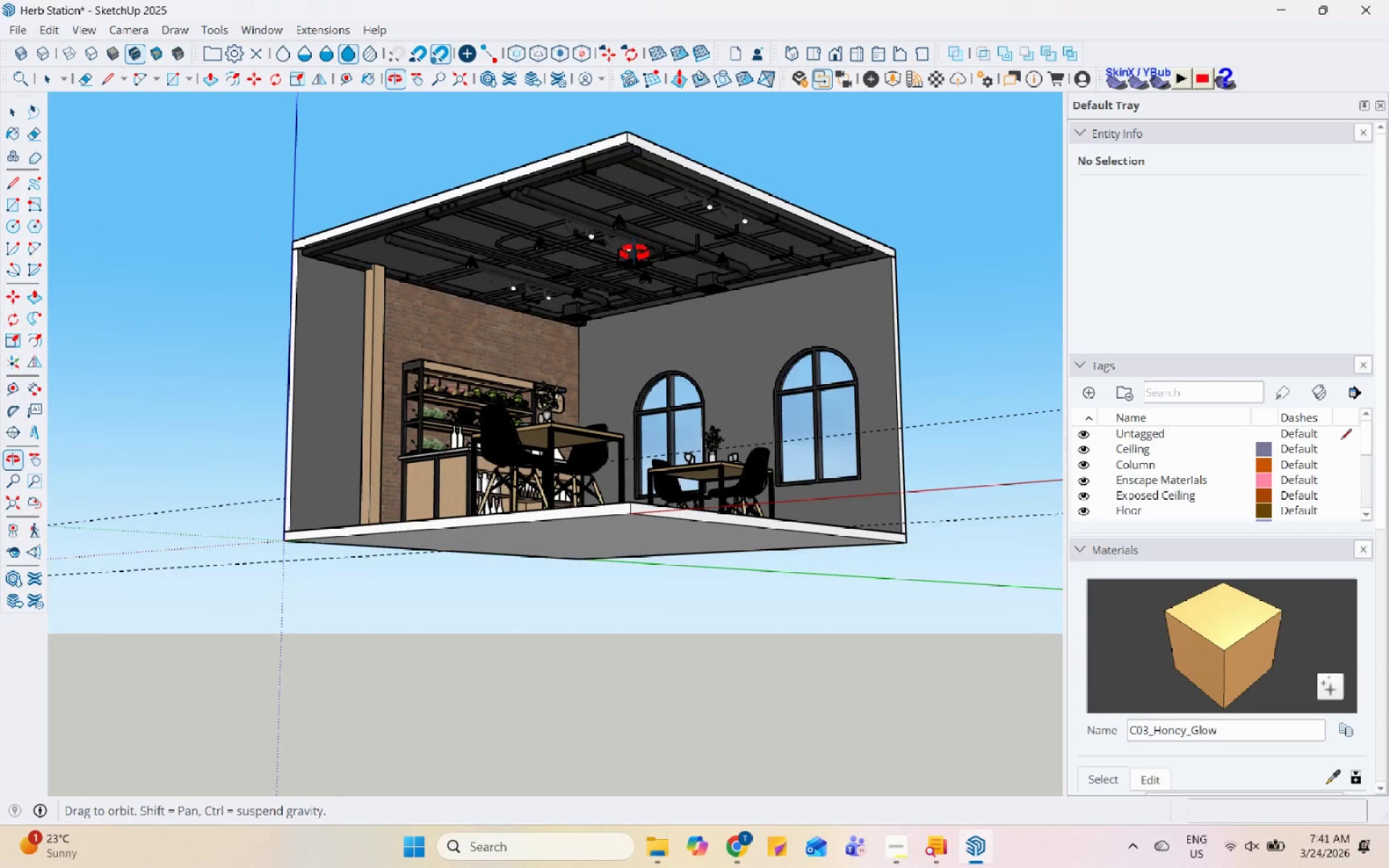 
scroll: coordinate [629, 243], scroll_direction: up, amount: 3.0
 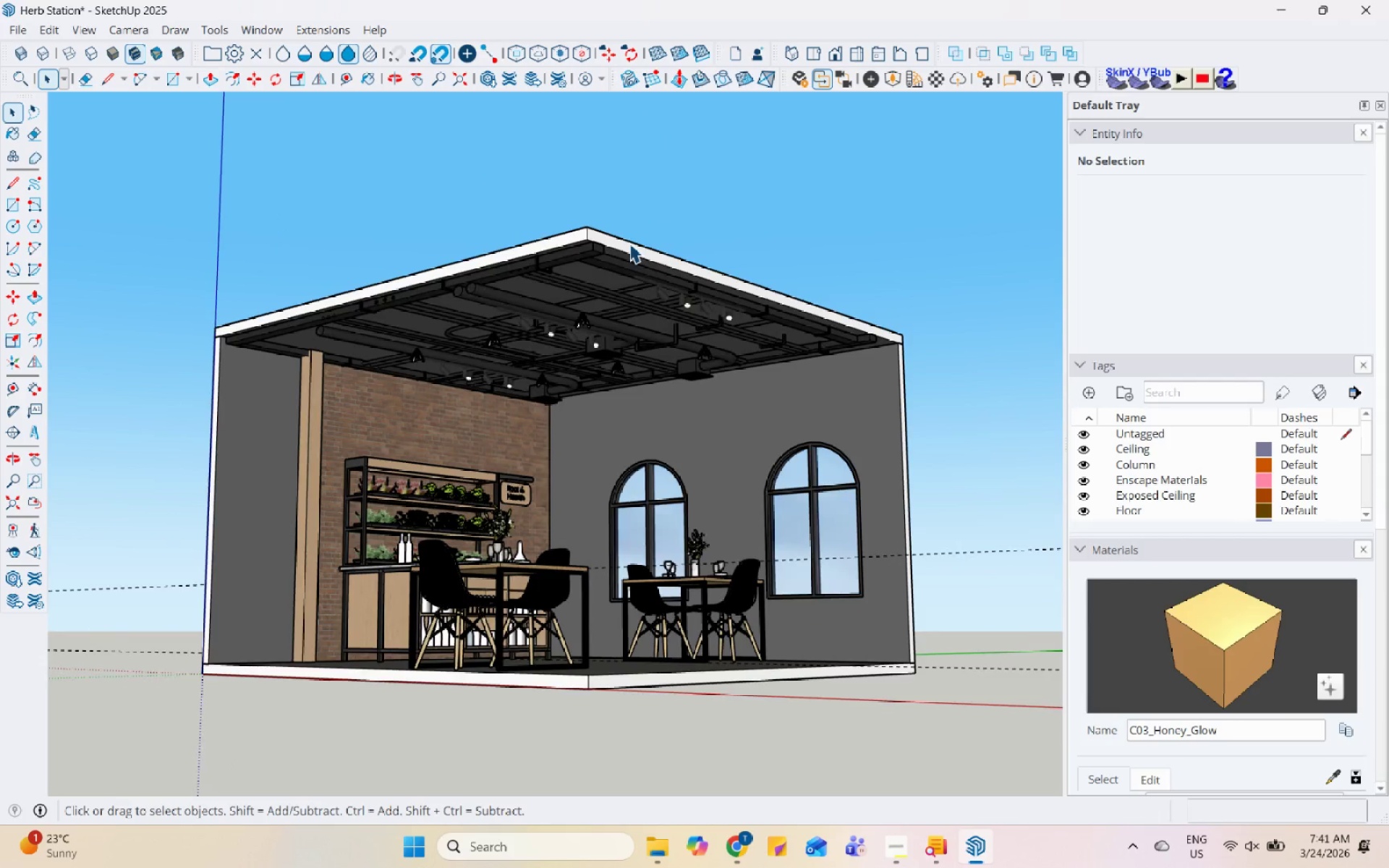 
key(Control+S)
 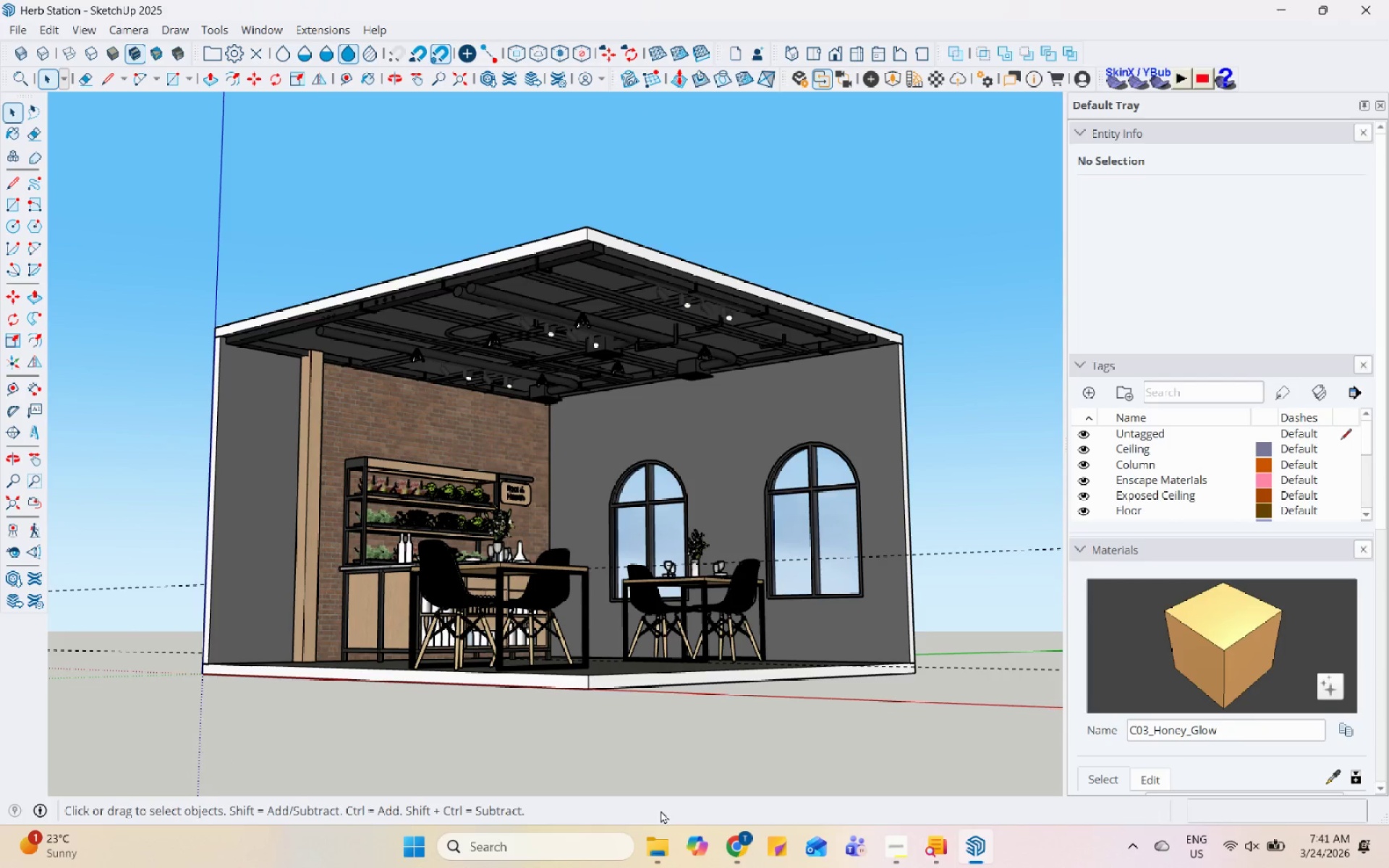 
left_click([661, 843])
 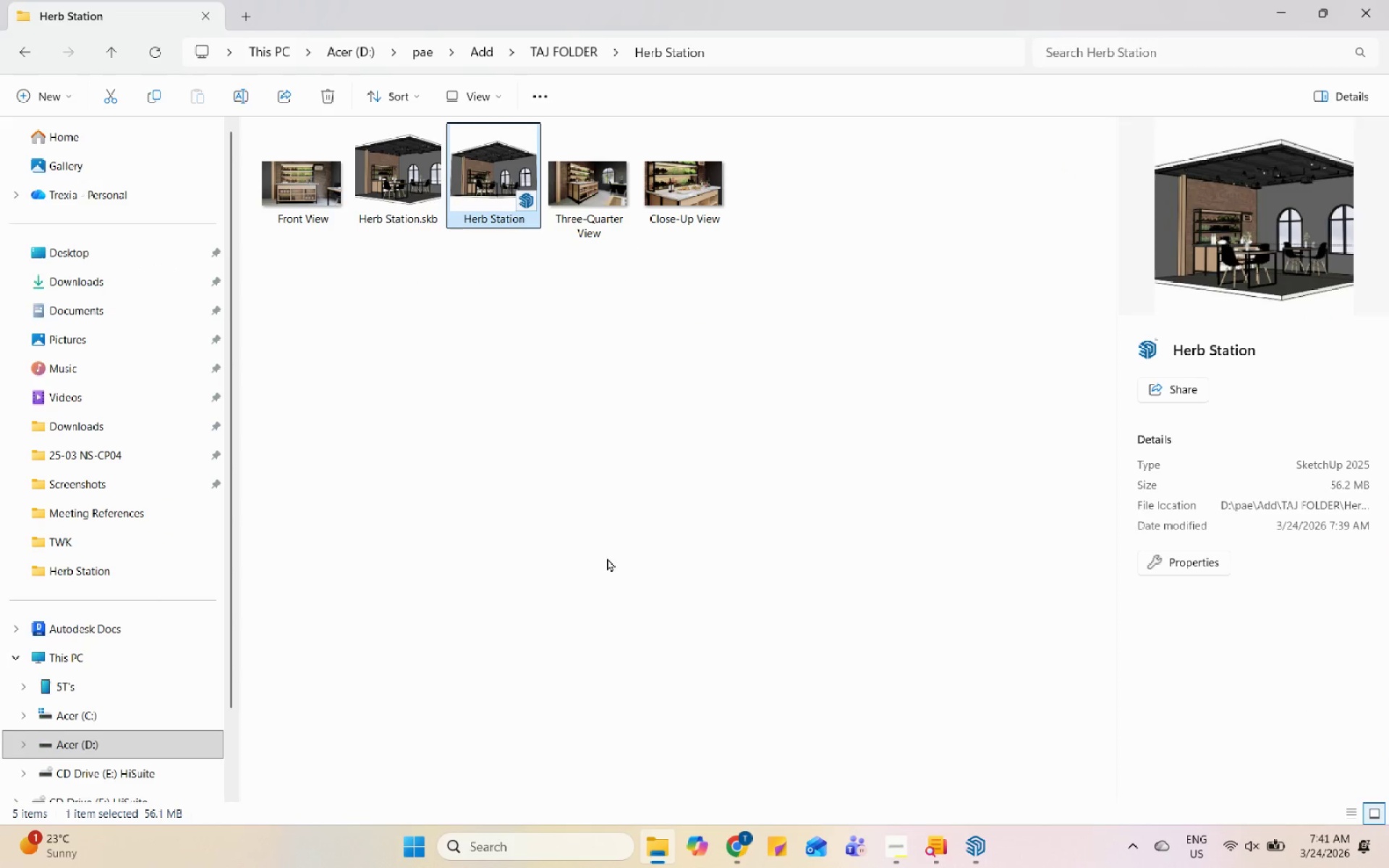 
left_click([607, 558])
 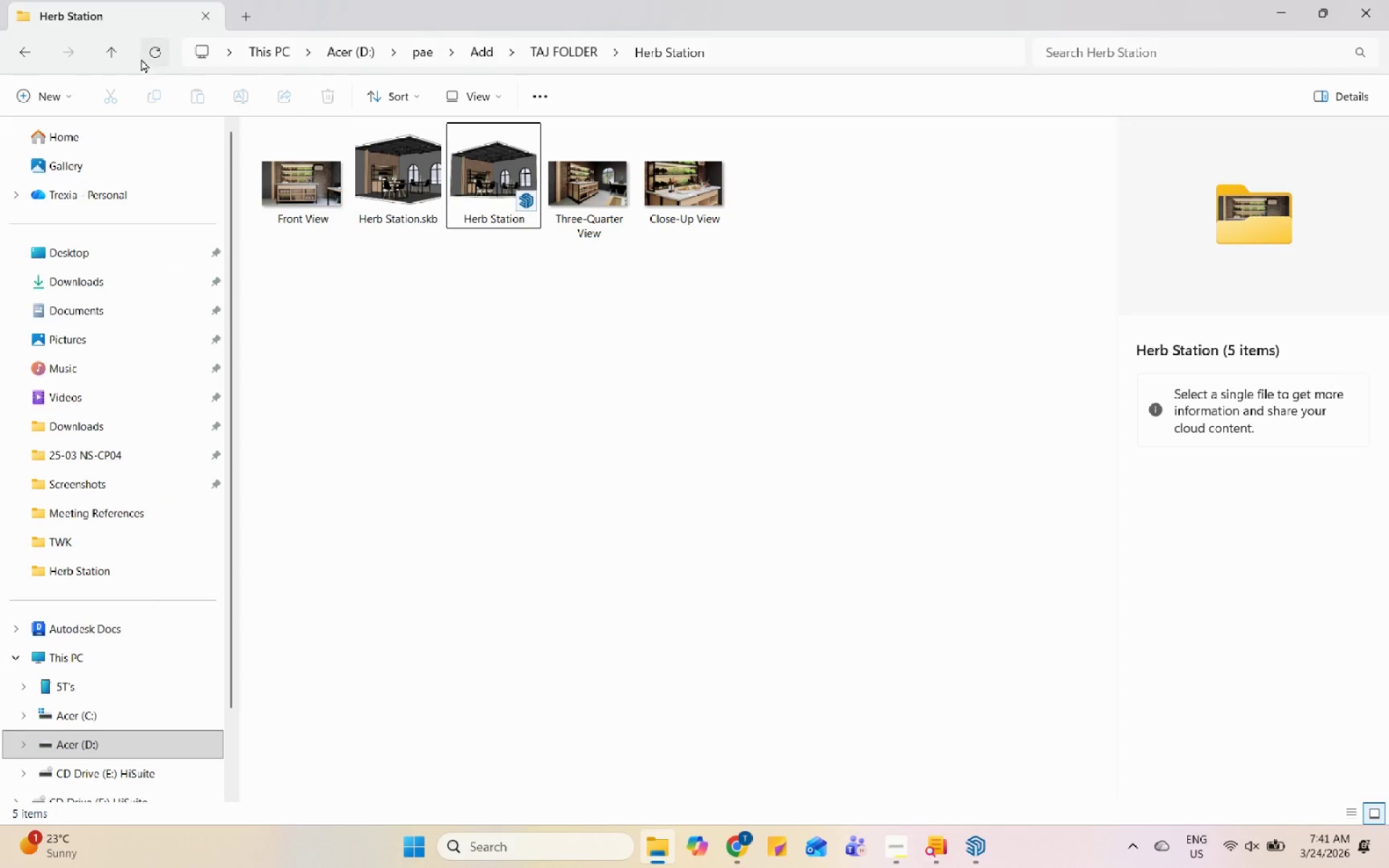 
left_click([147, 48])
 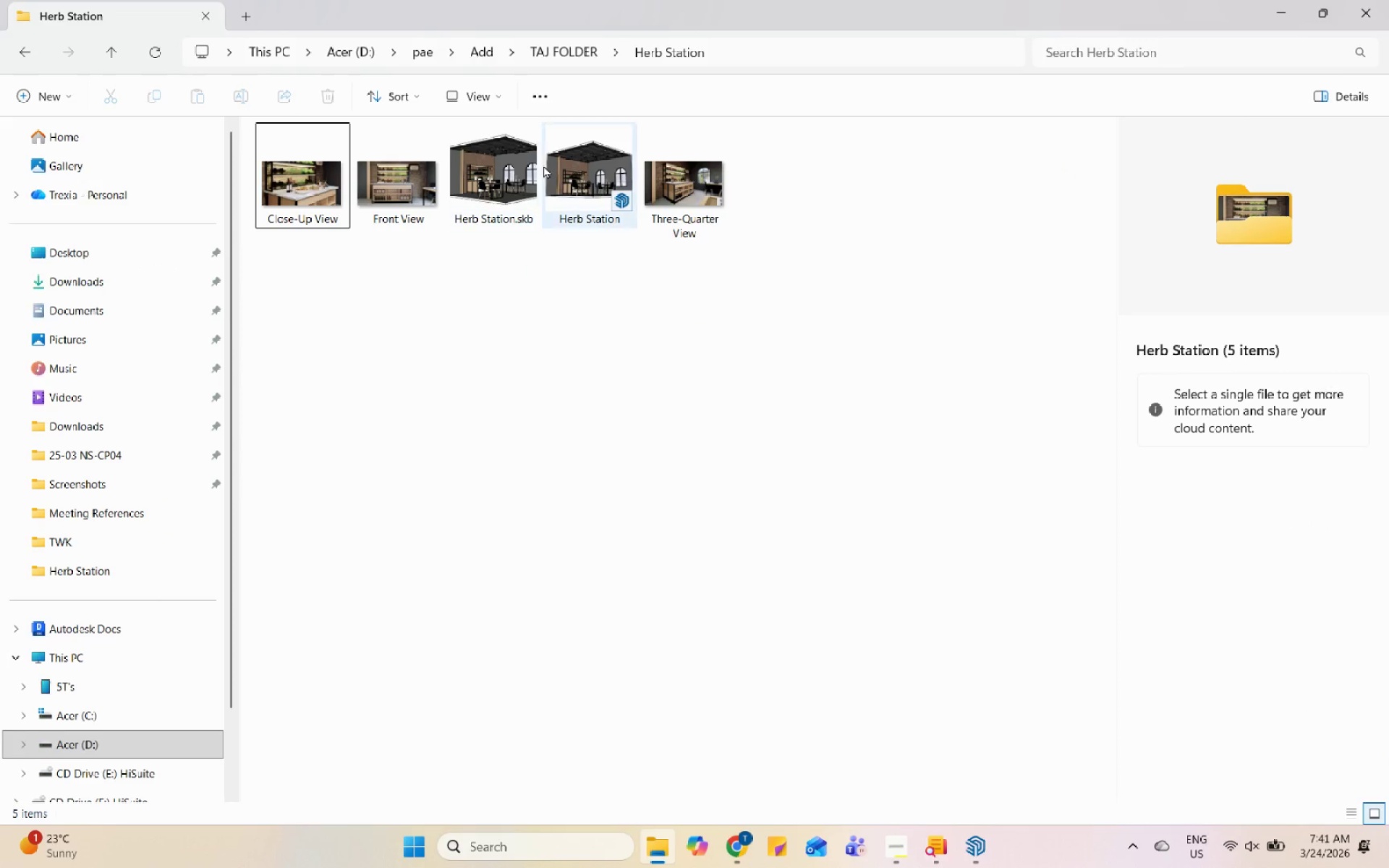 
left_click([568, 166])
 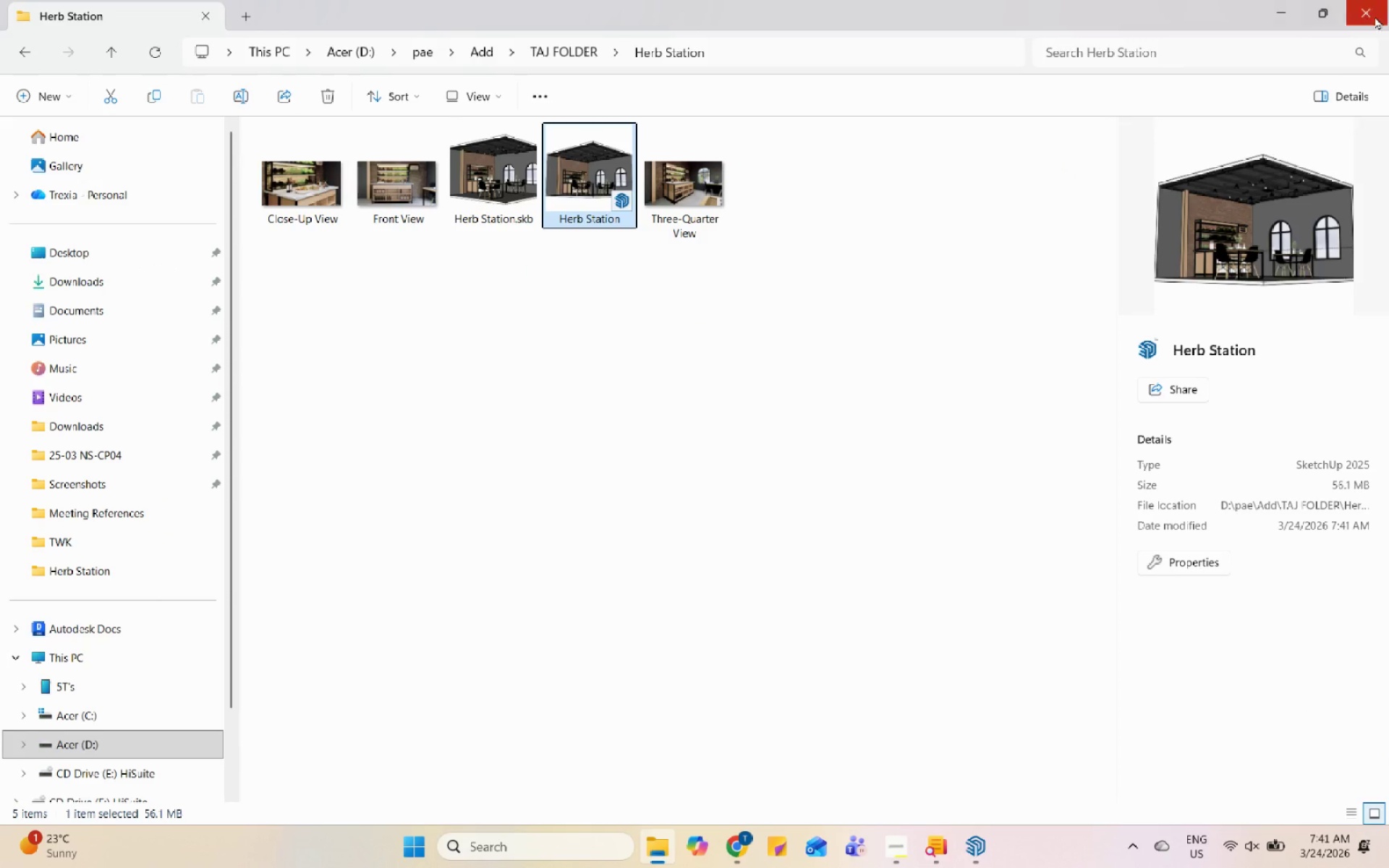 
left_click([1286, 5])
 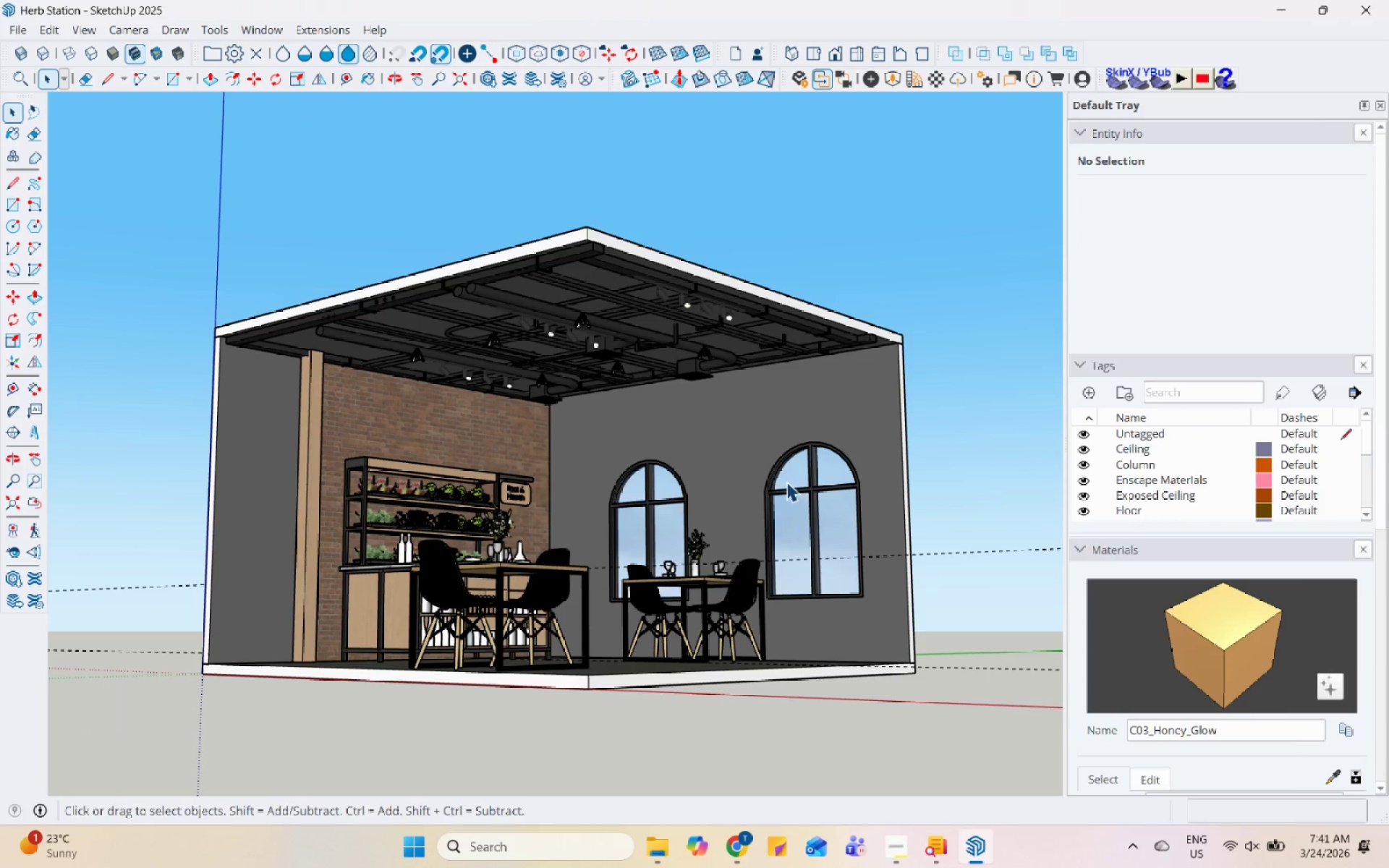 
scroll: coordinate [1163, 483], scroll_direction: down, amount: 1.0